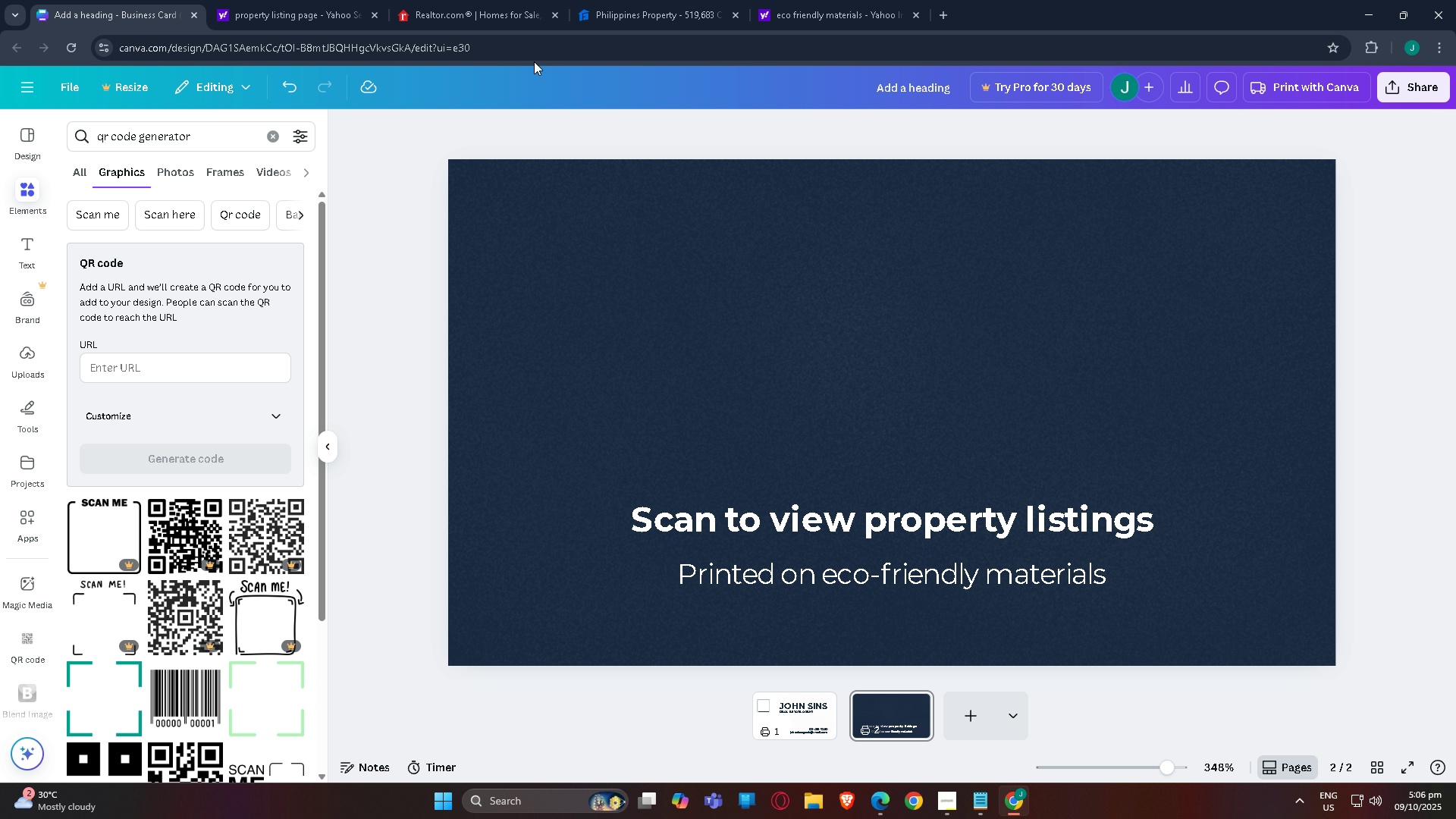 
left_click([784, 0])
 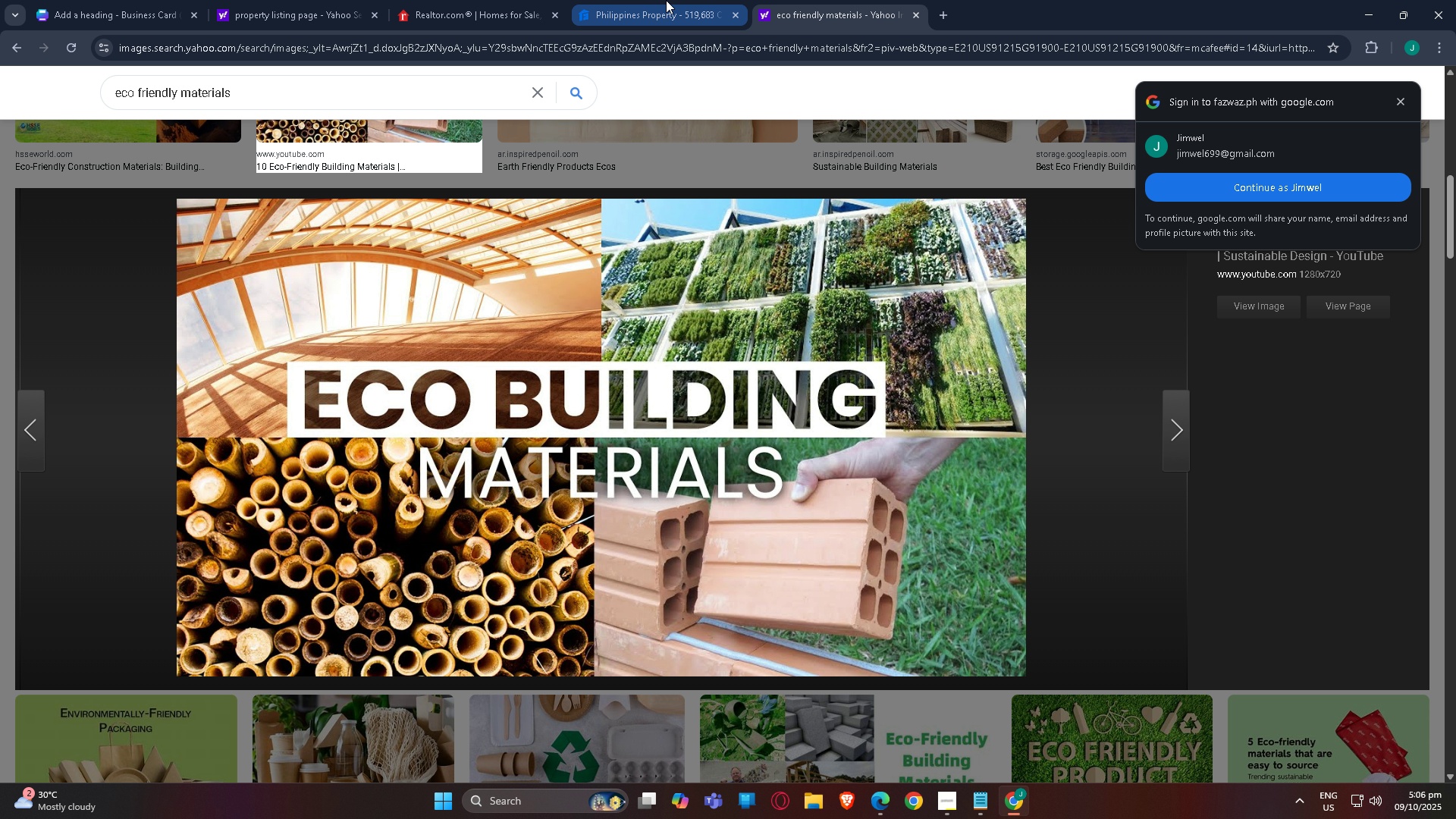 
left_click([666, 0])
 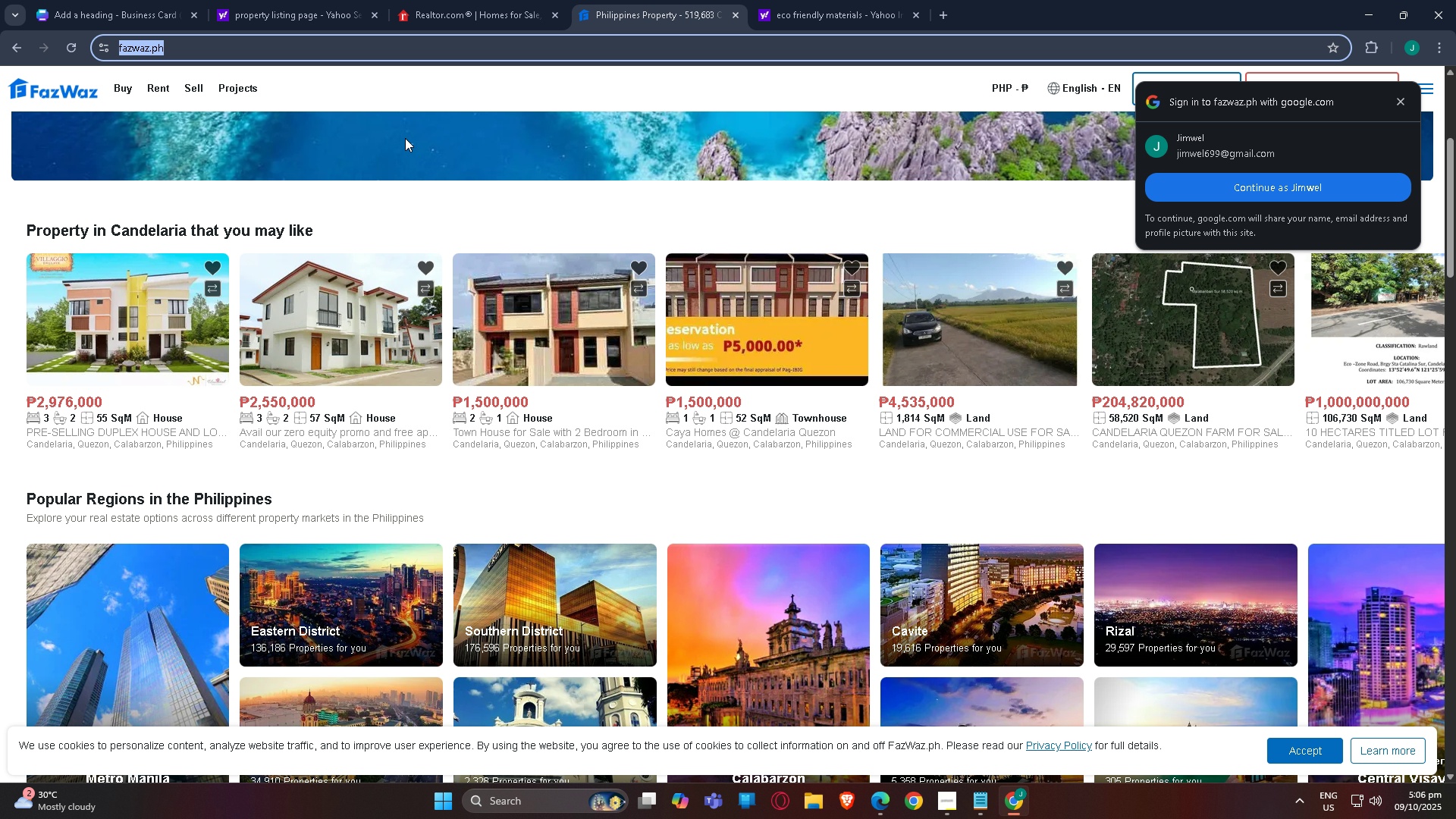 
scroll: coordinate [393, 137], scroll_direction: up, amount: 2.0
 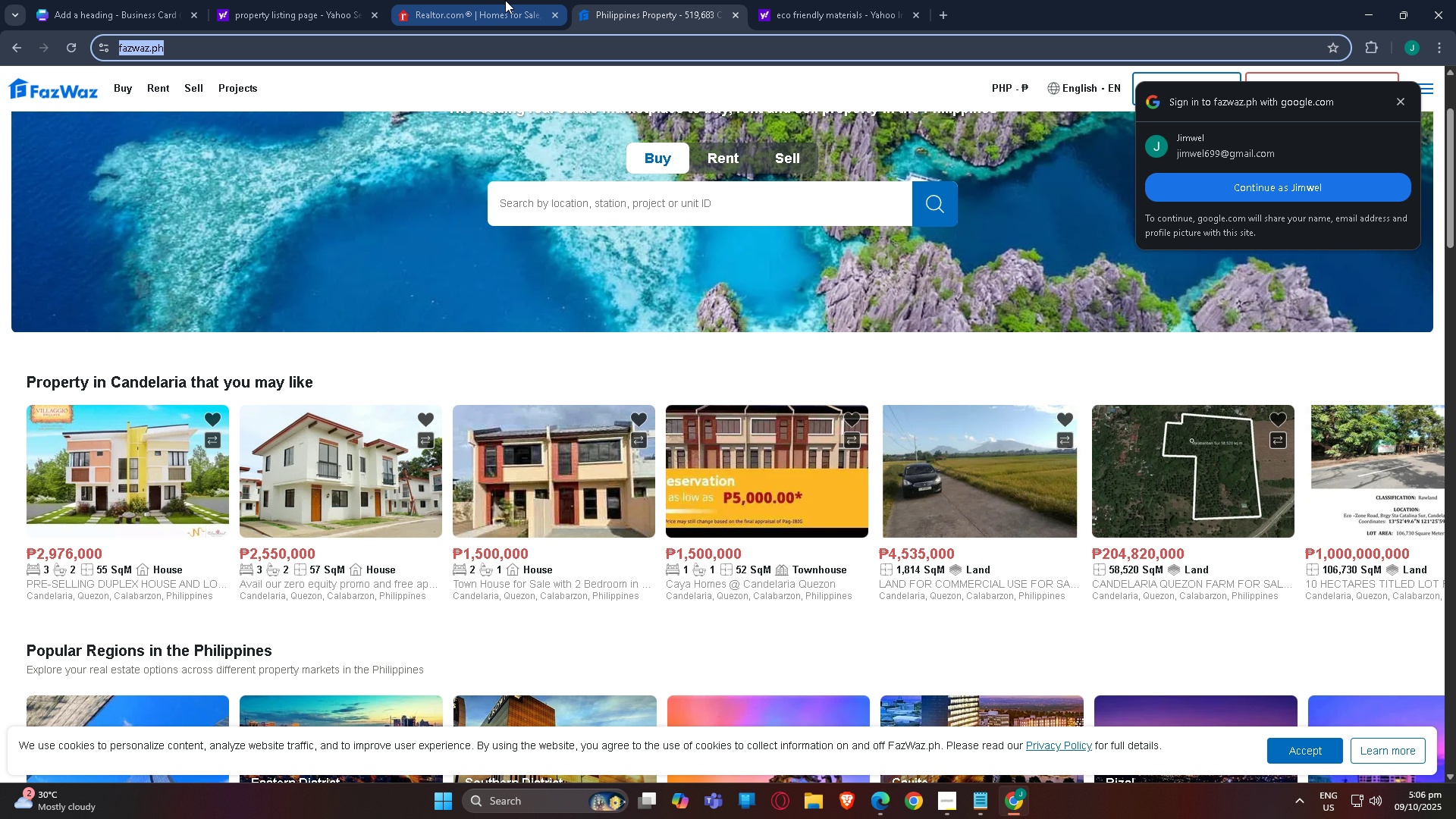 
left_click([467, 0])
 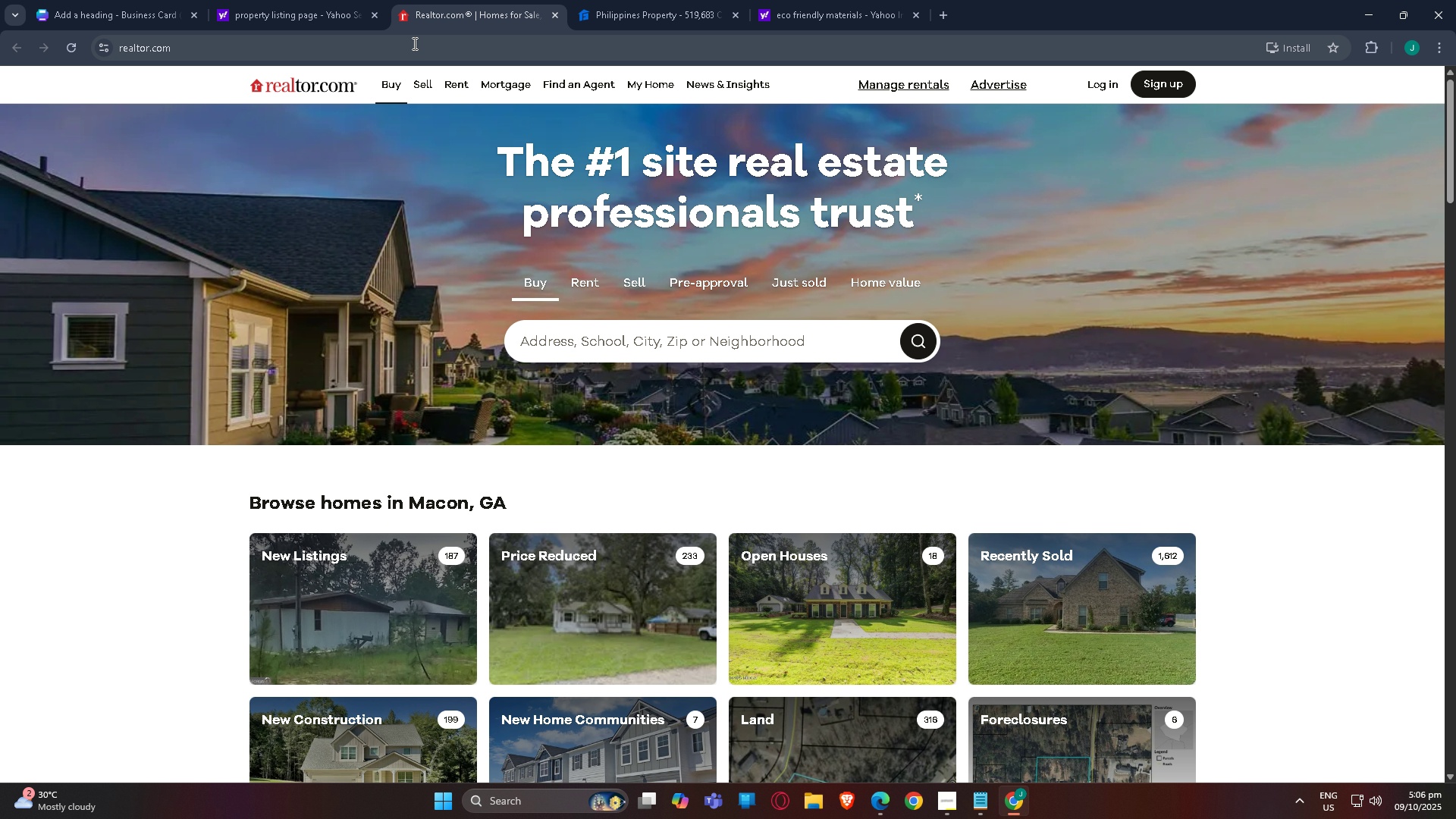 
left_click([414, 49])
 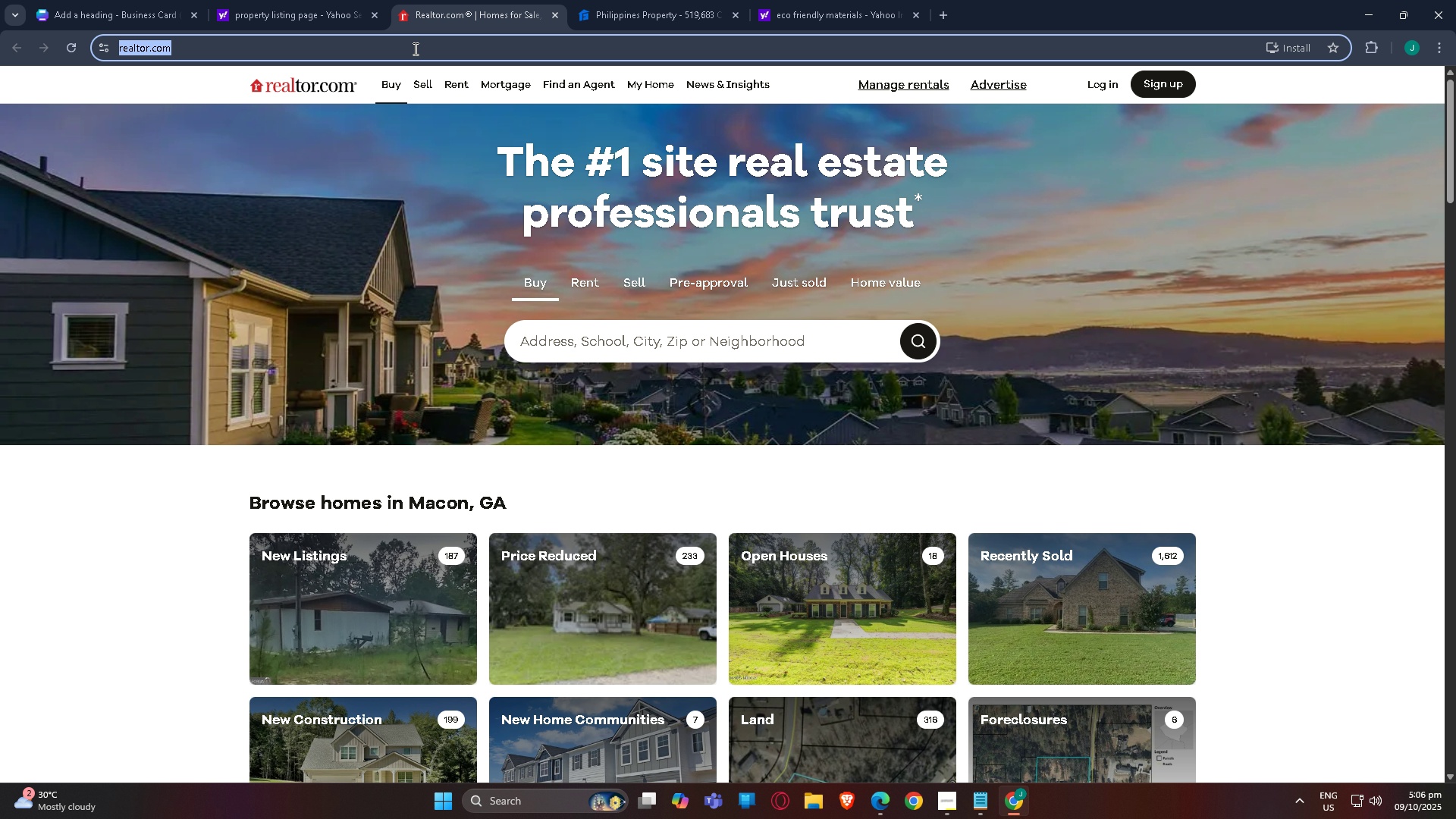 
key(Control+C)
 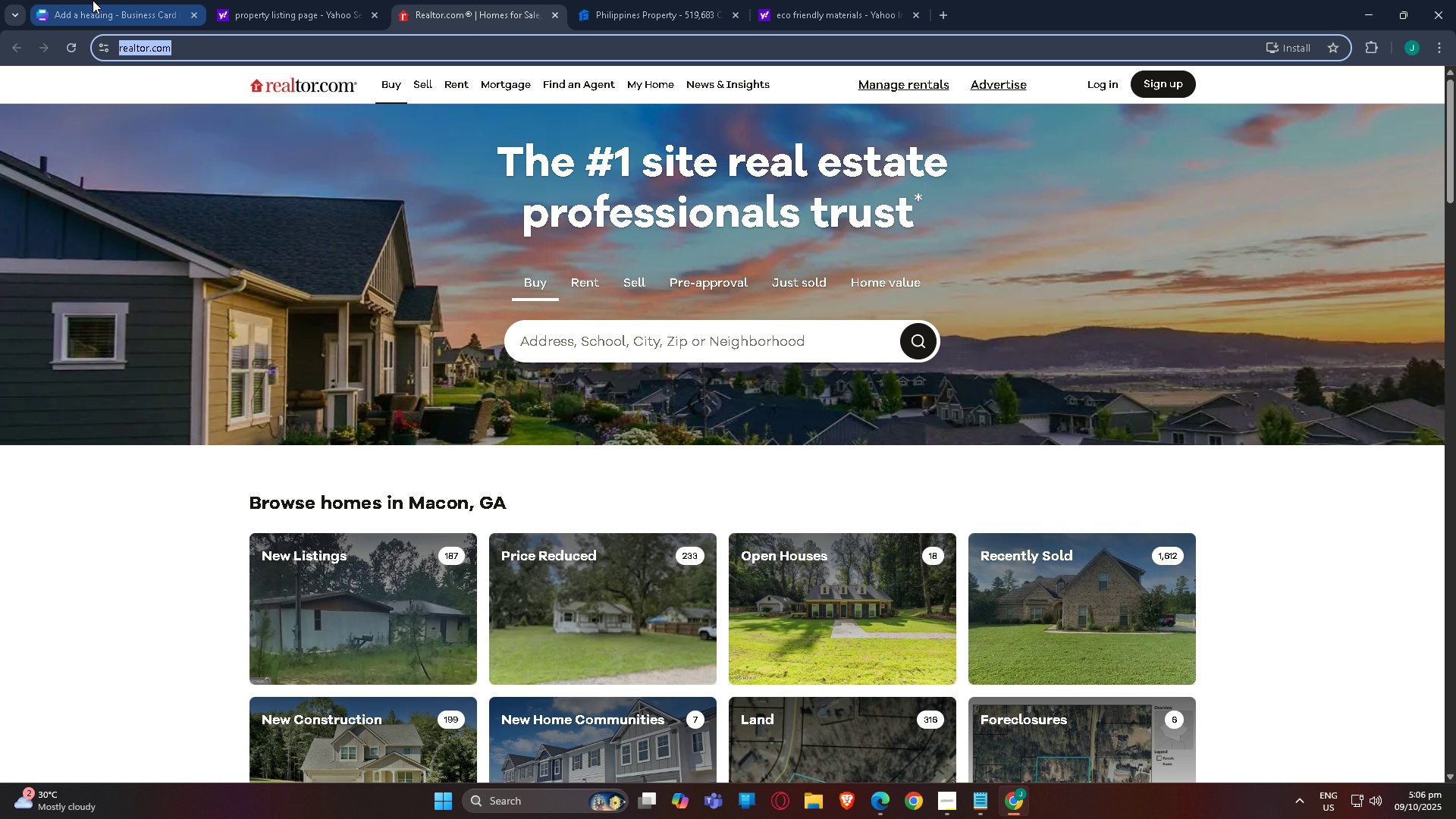 
left_click([306, 0])
 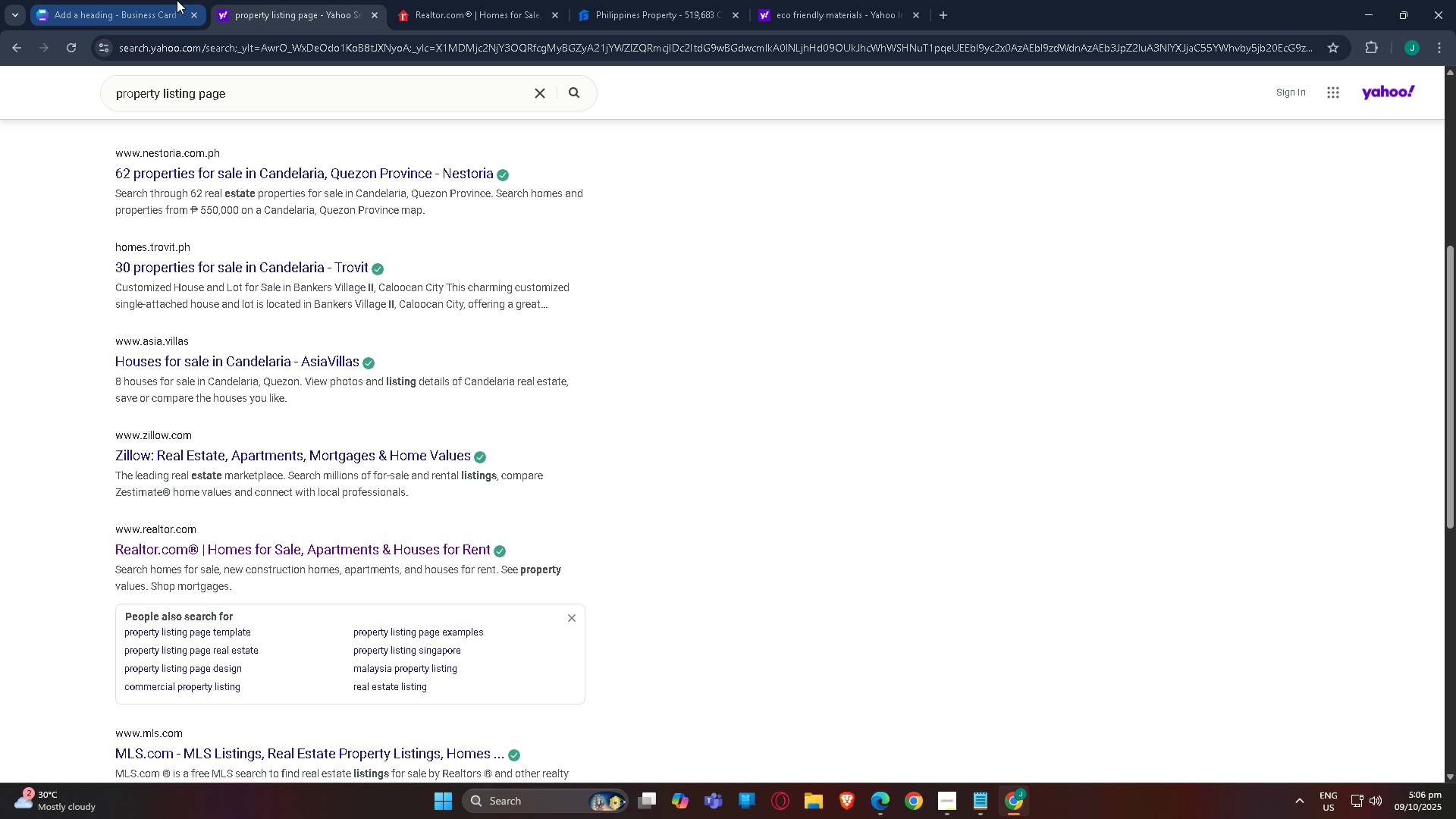 
left_click([177, 0])
 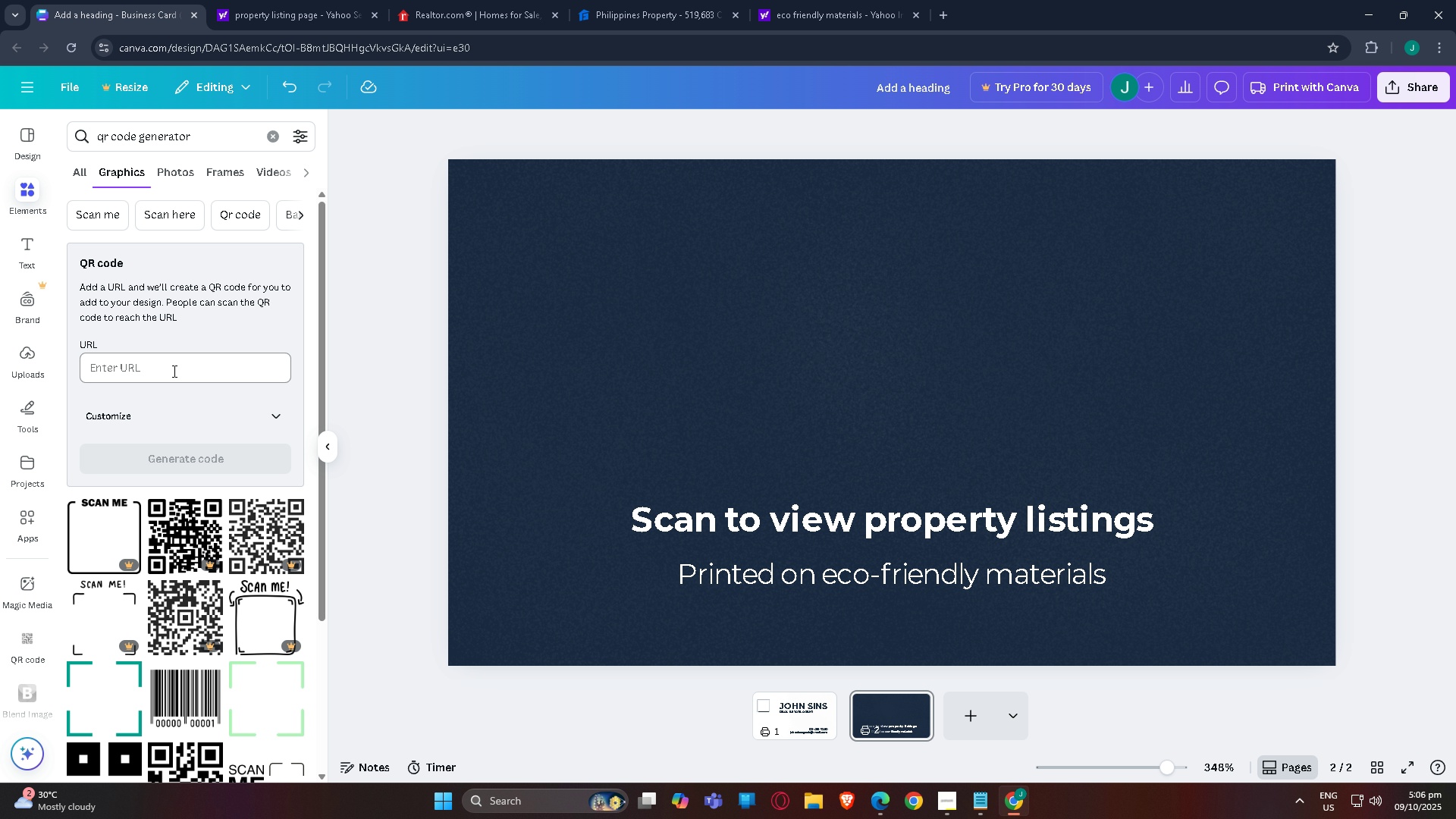 
left_click([171, 370])
 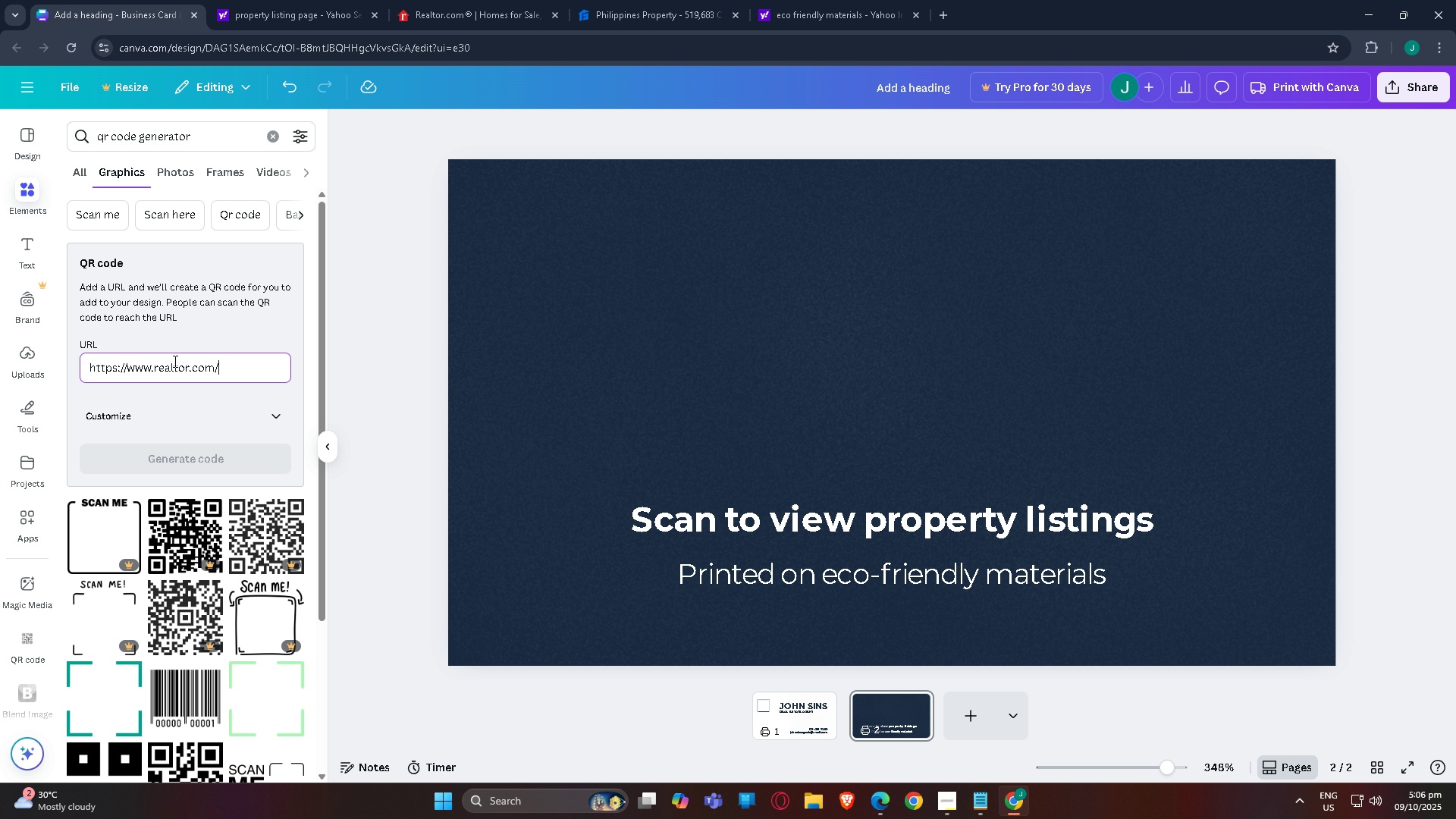 
key(Control+V)
 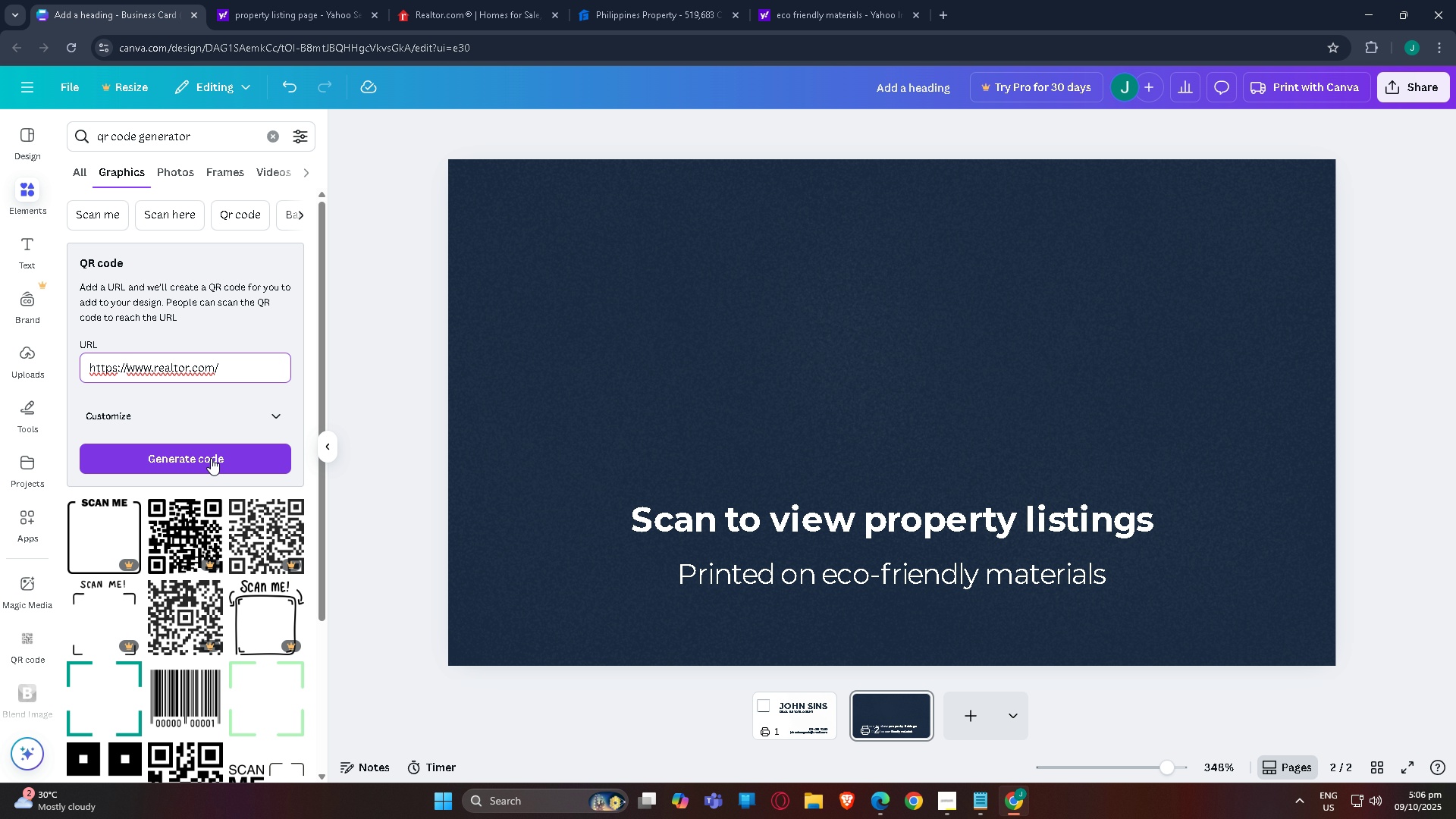 
left_click([212, 459])
 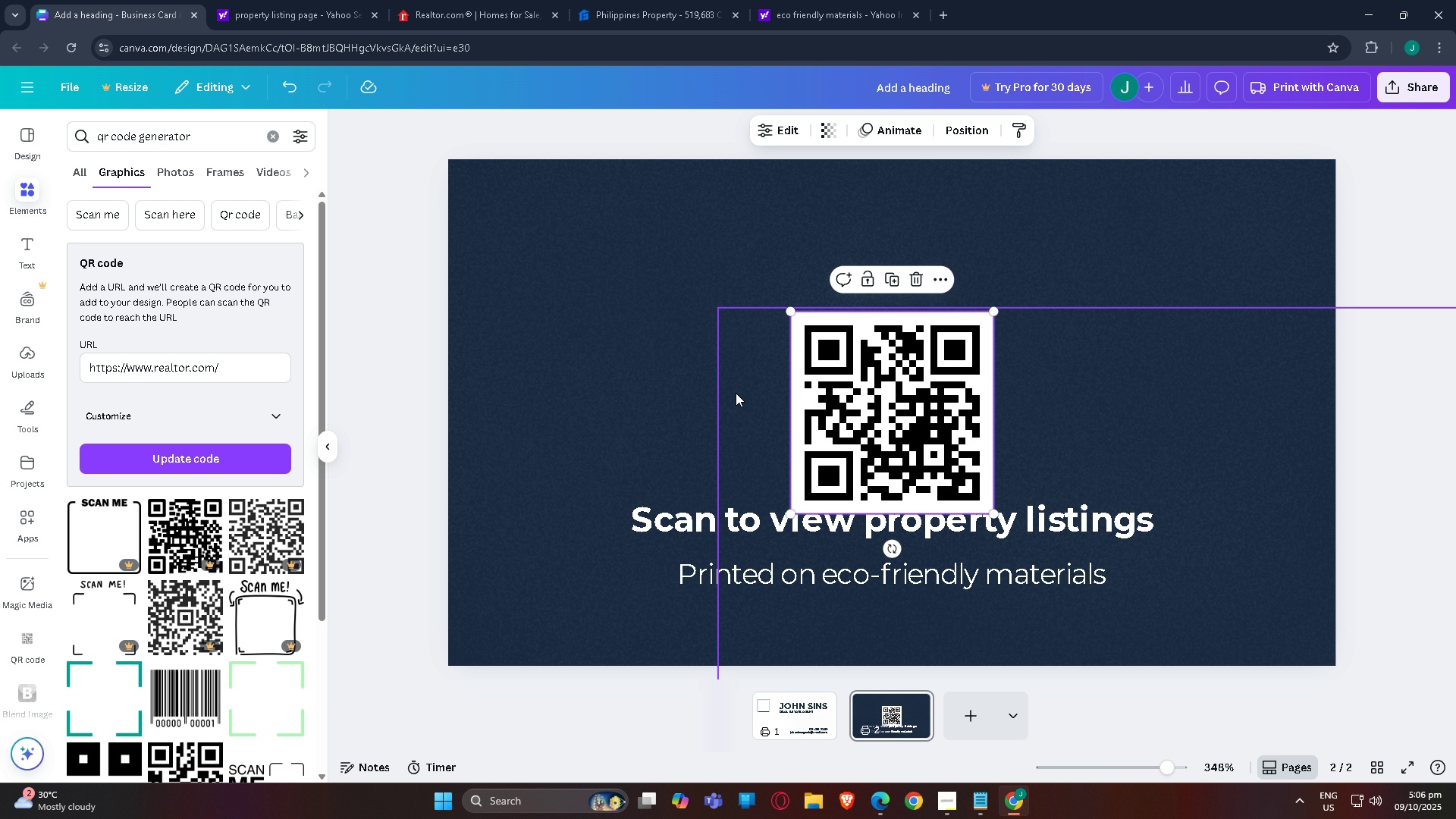 
left_click([1421, 209])
 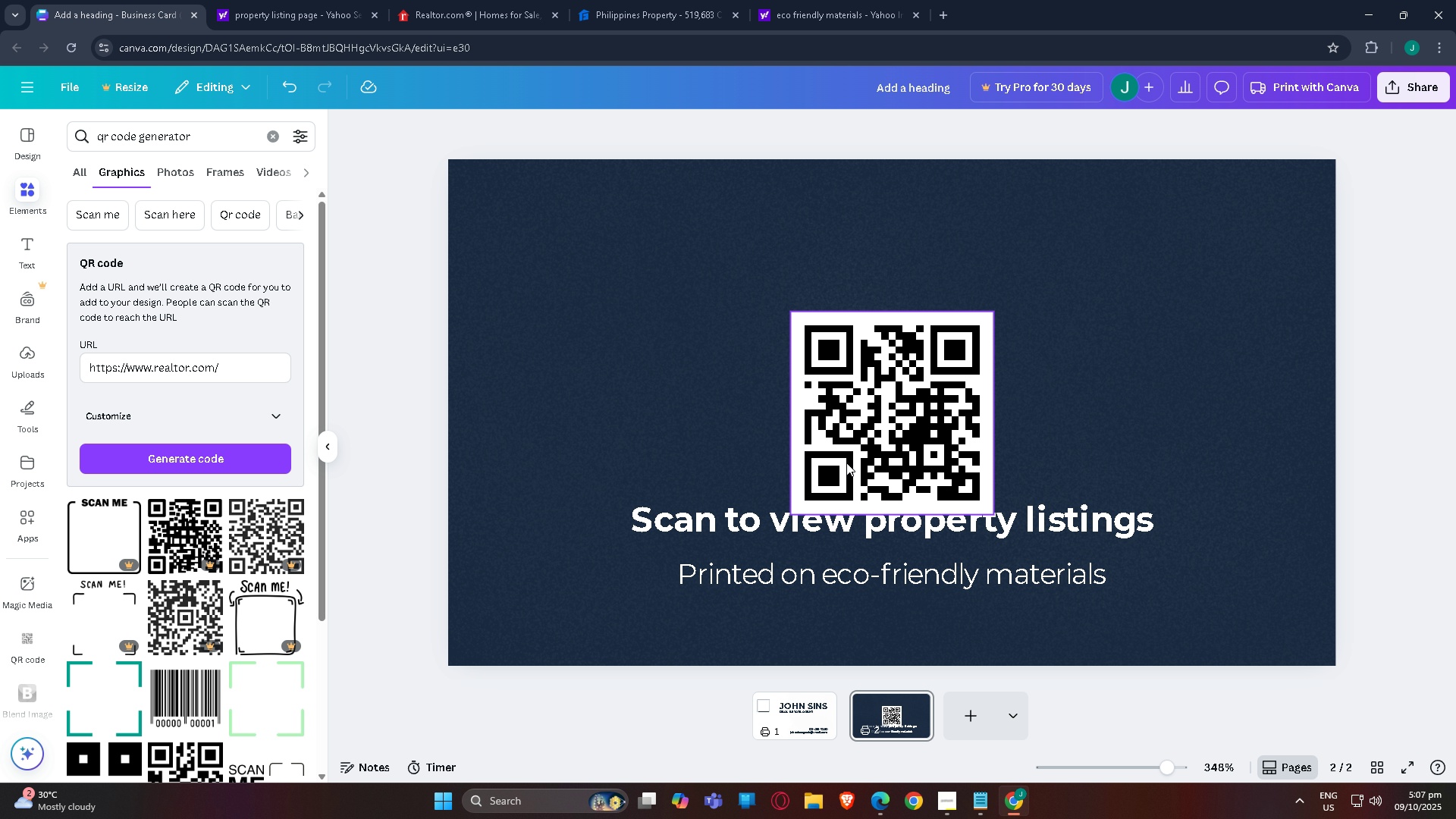 
left_click_drag(start_coordinate=[847, 462], to_coordinate=[844, 393])
 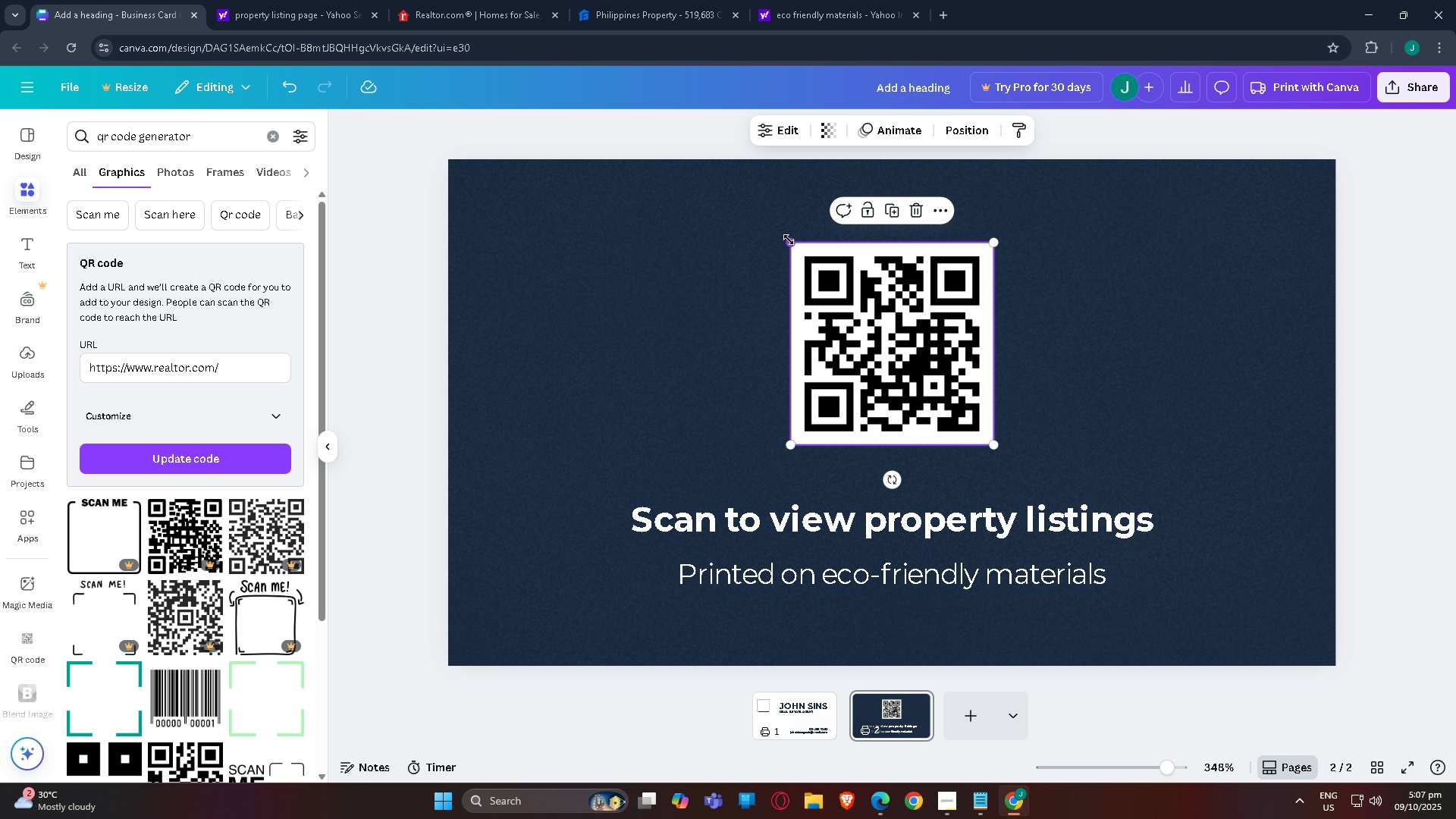 
left_click_drag(start_coordinate=[789, 241], to_coordinate=[736, 226])
 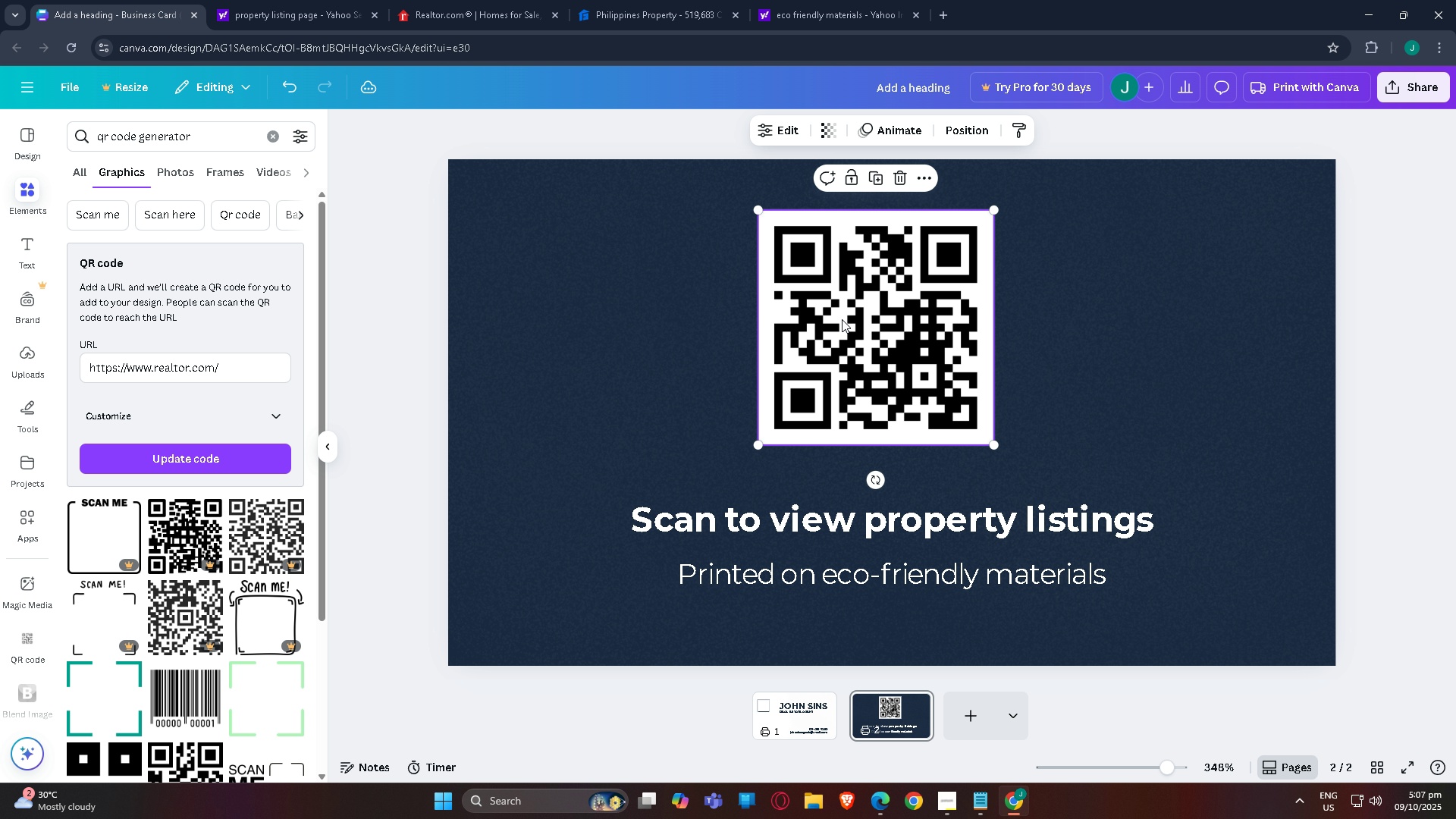 
left_click_drag(start_coordinate=[843, 319], to_coordinate=[857, 346])
 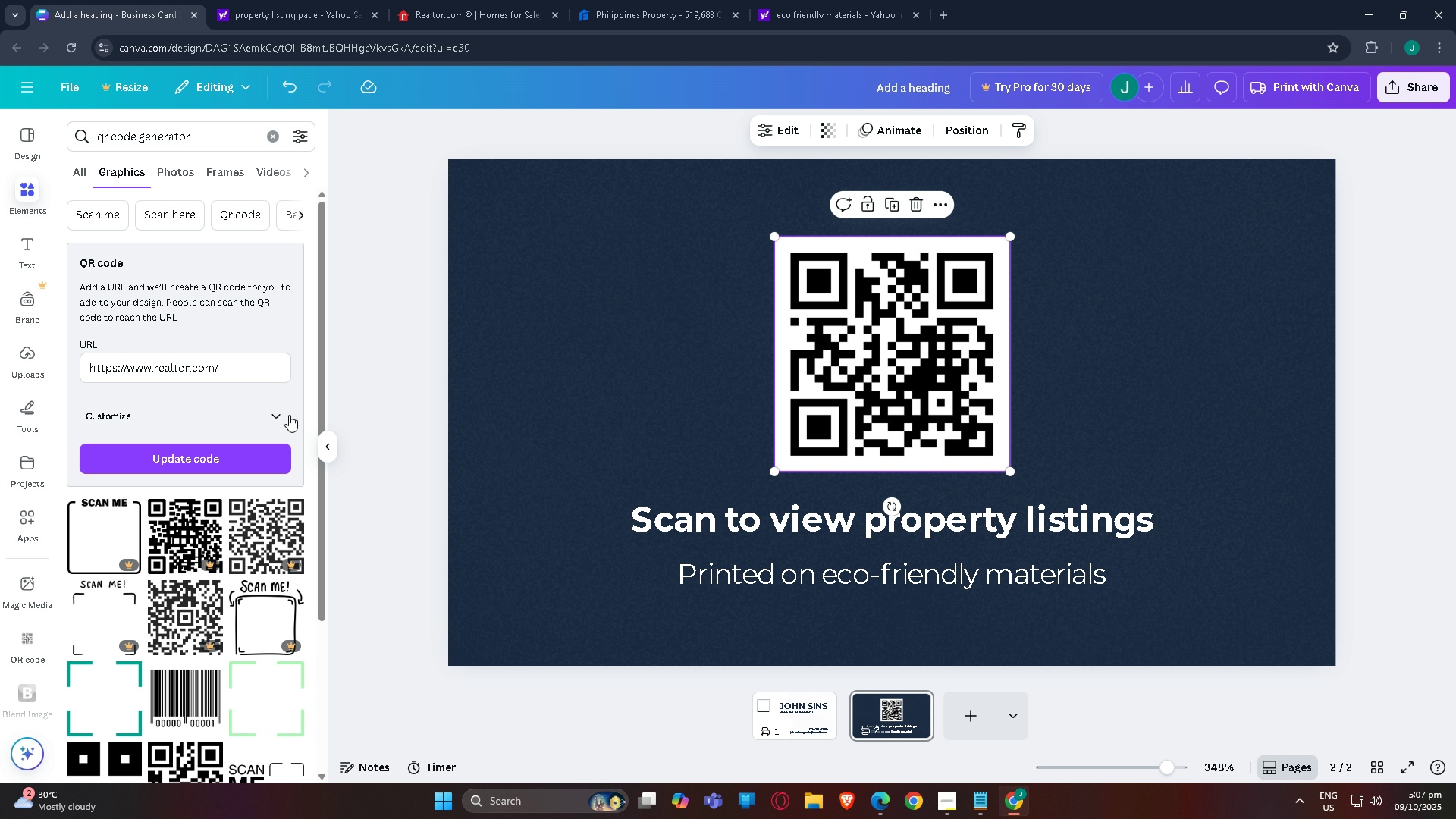 
double_click([278, 413])
 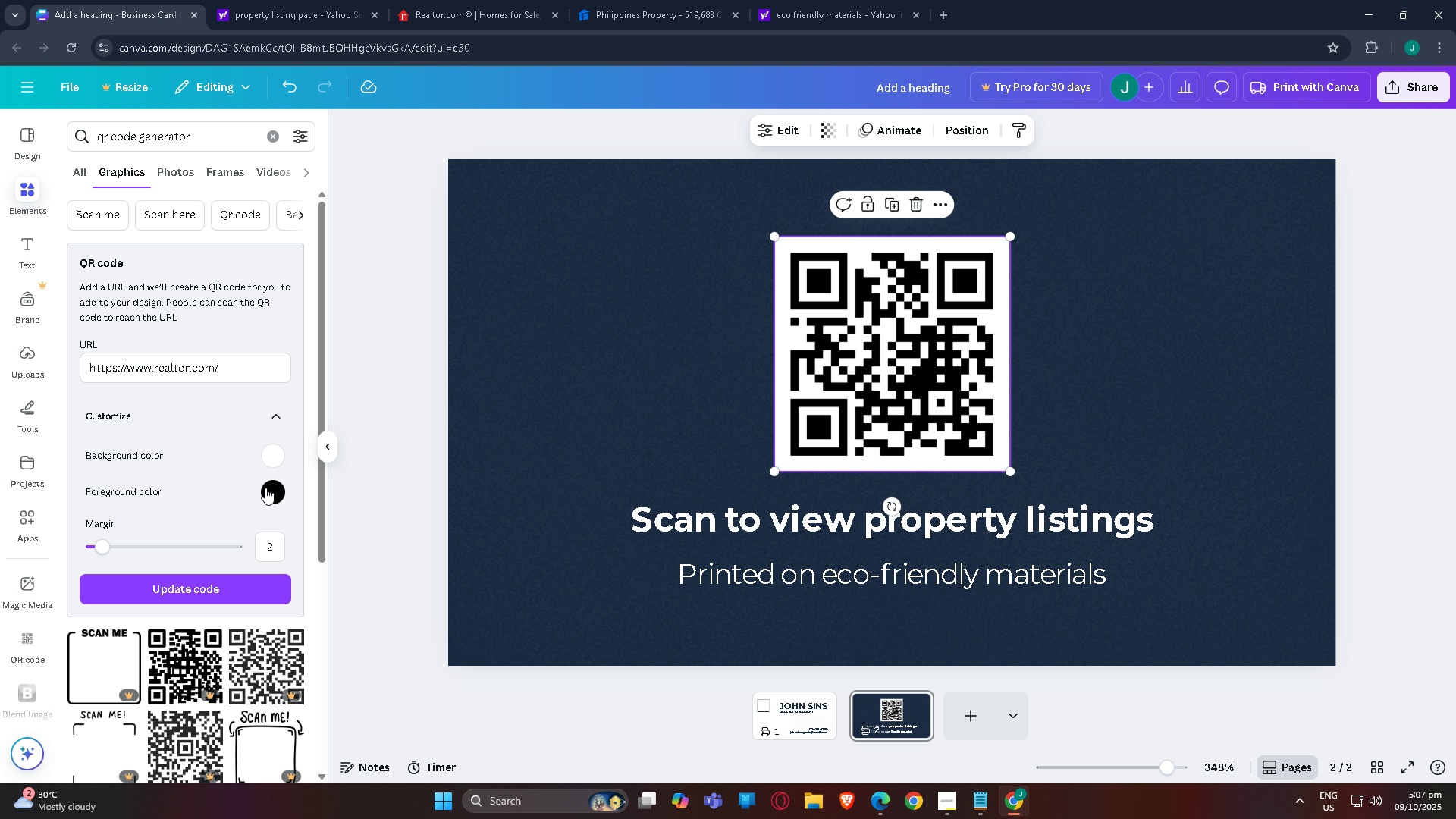 
left_click([266, 488])
 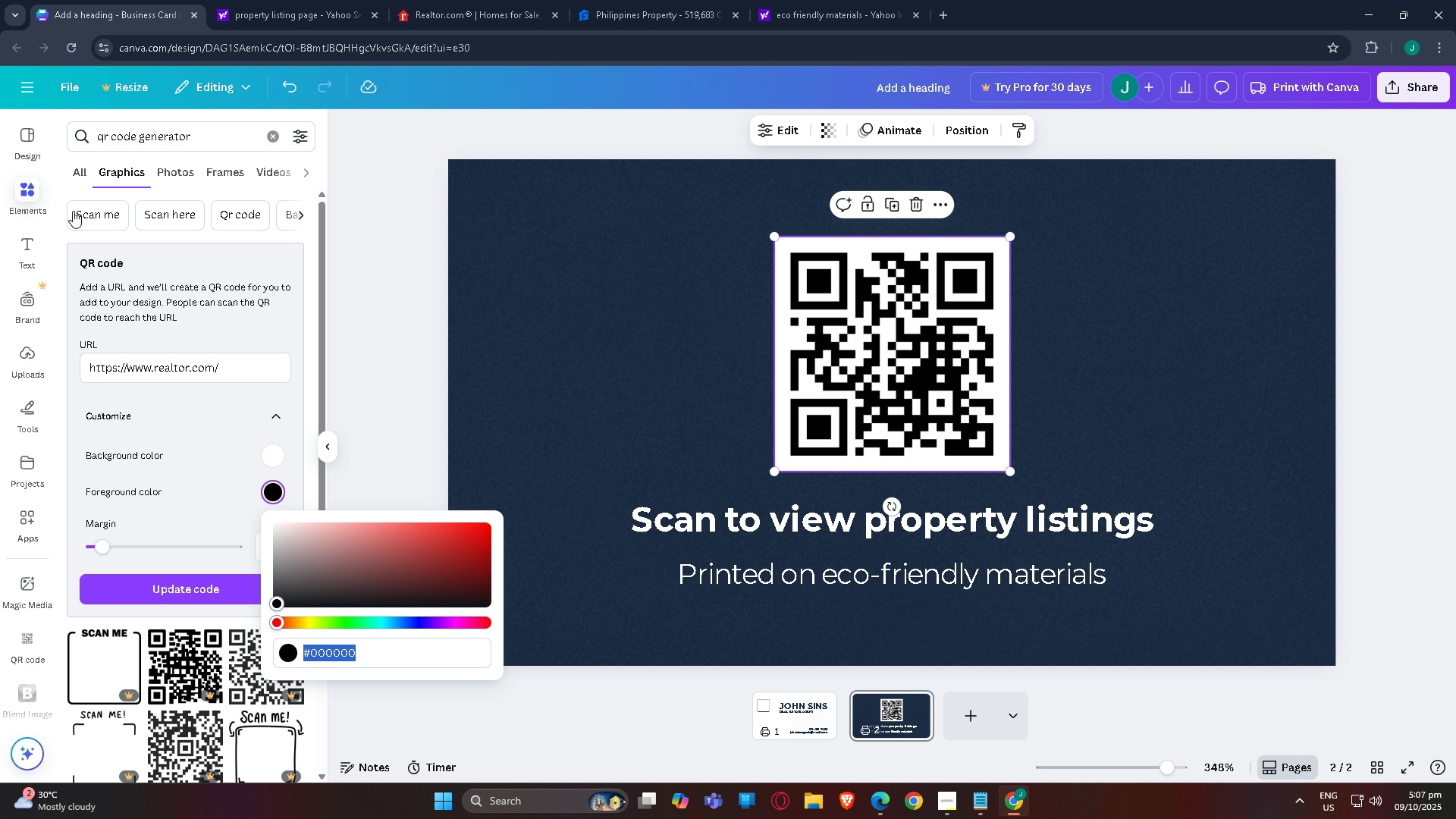 
wait(5.78)
 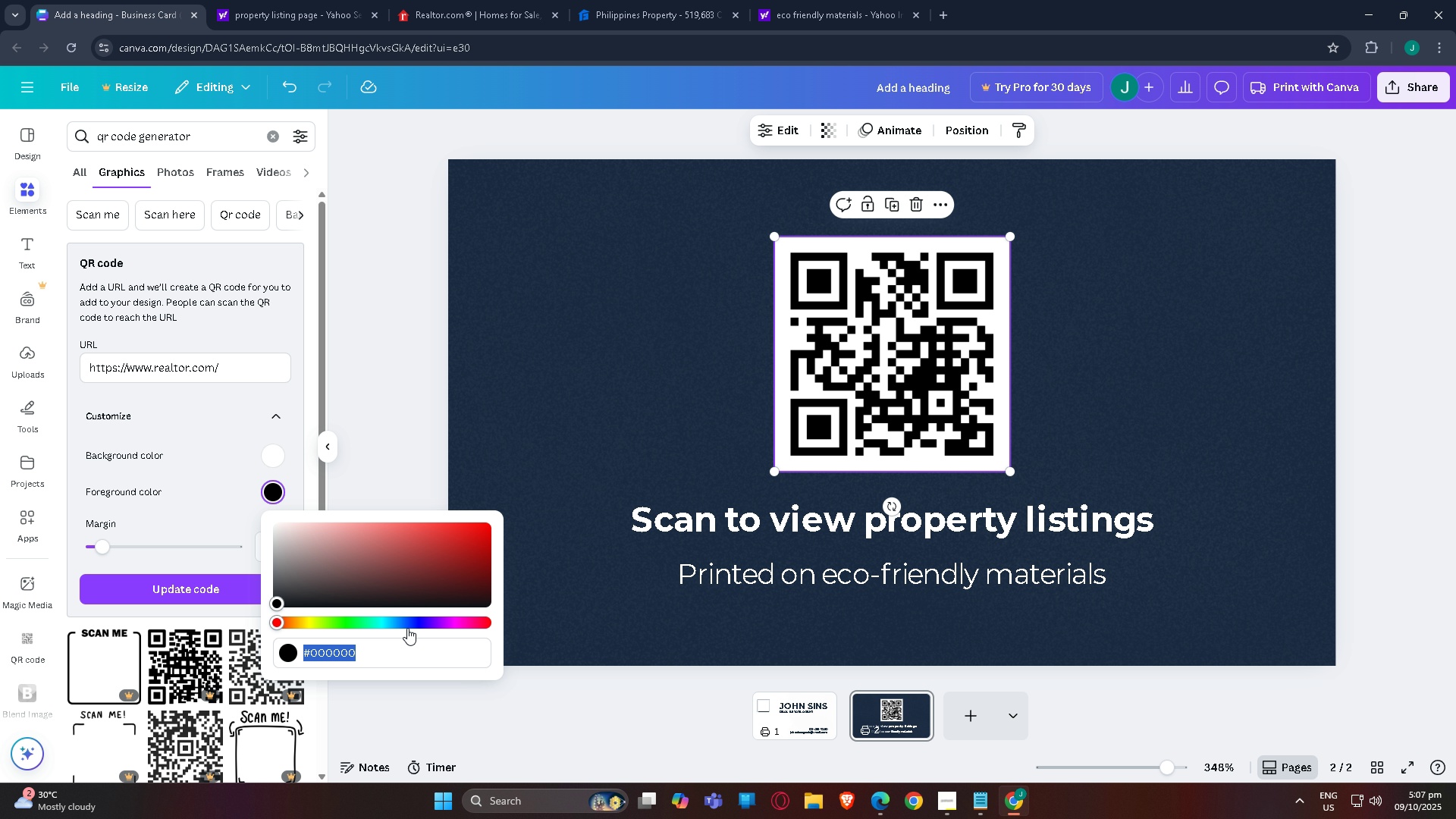 
left_click([554, 233])
 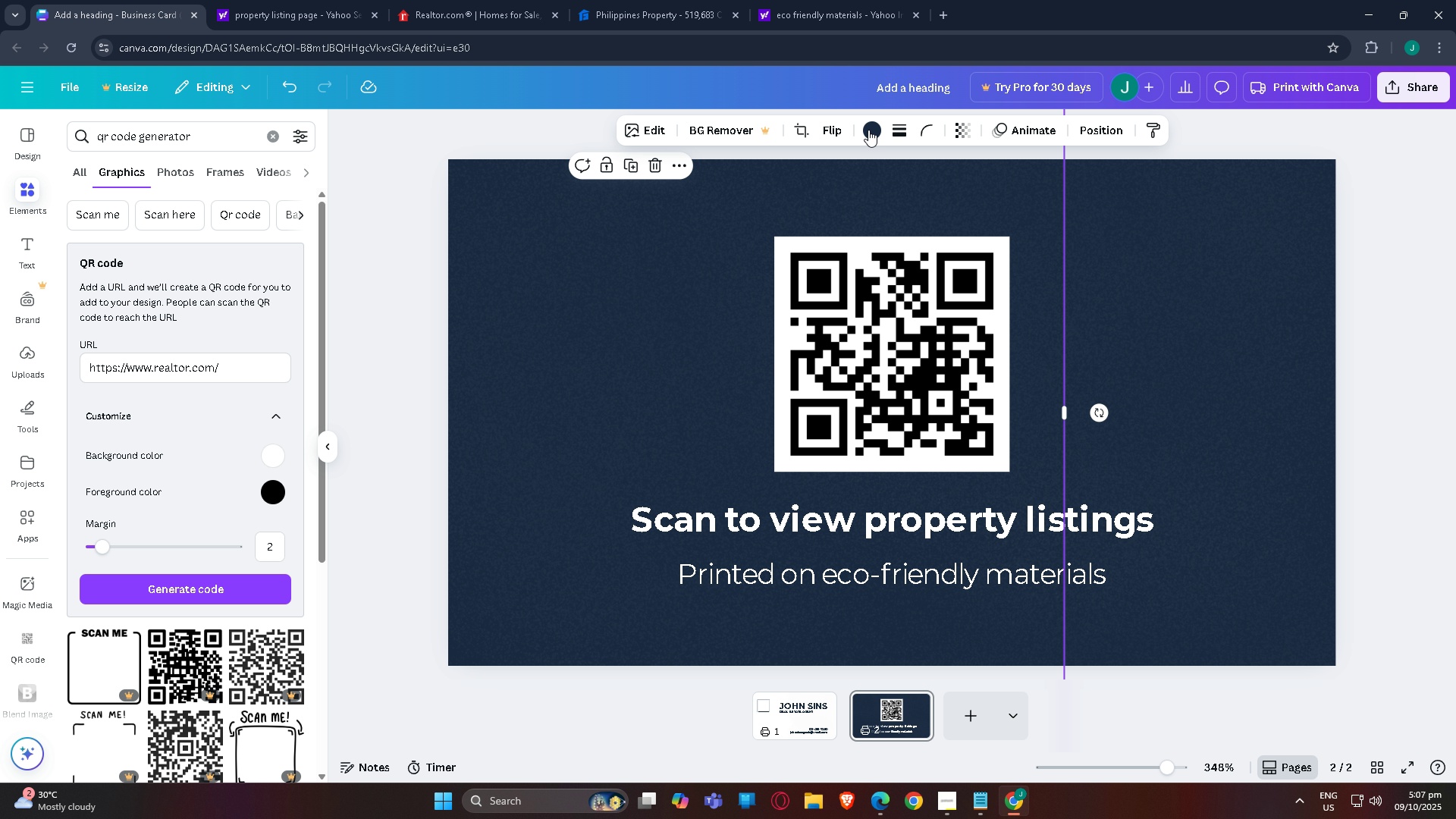 
left_click([866, 130])
 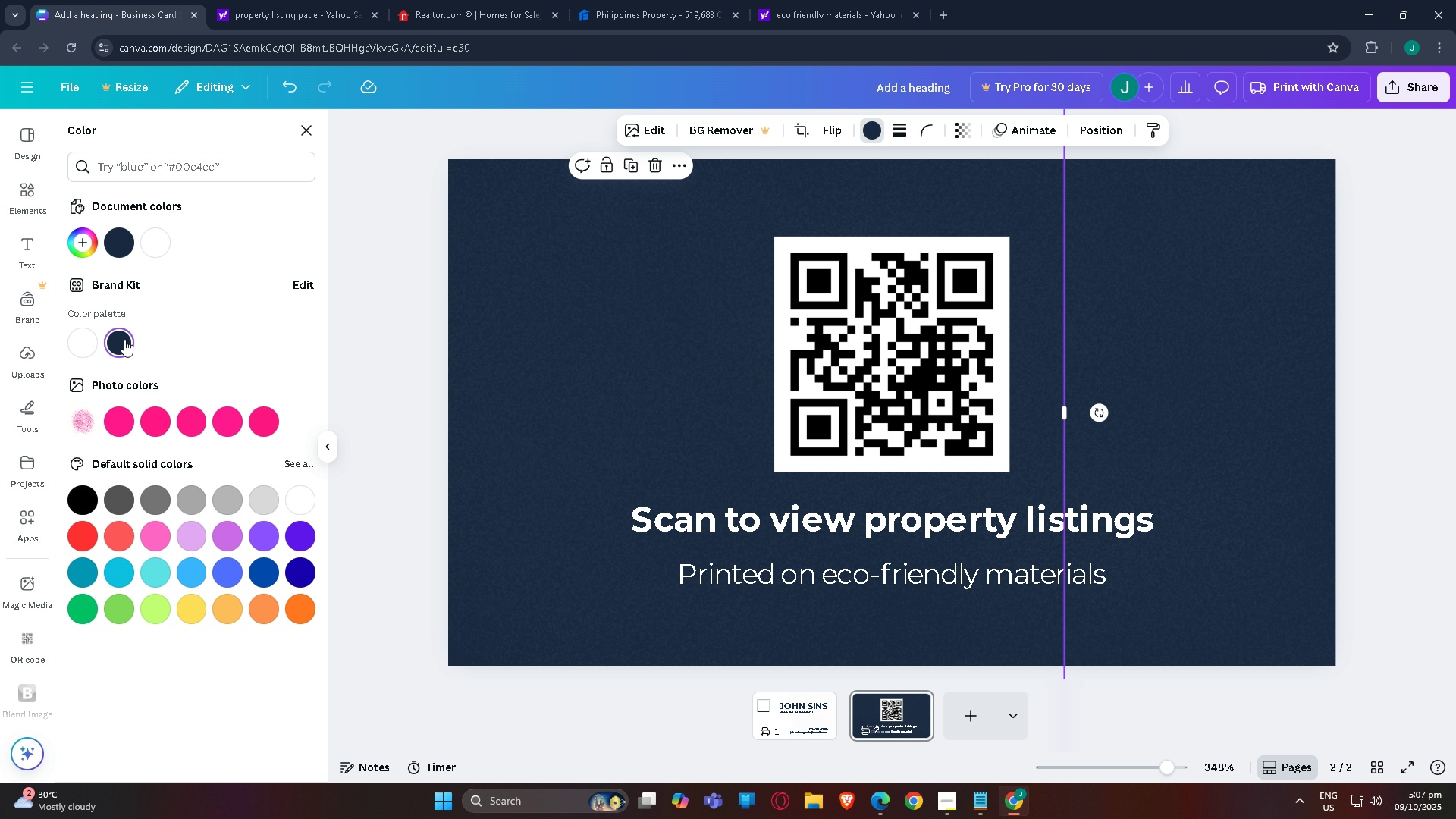 
double_click([124, 340])
 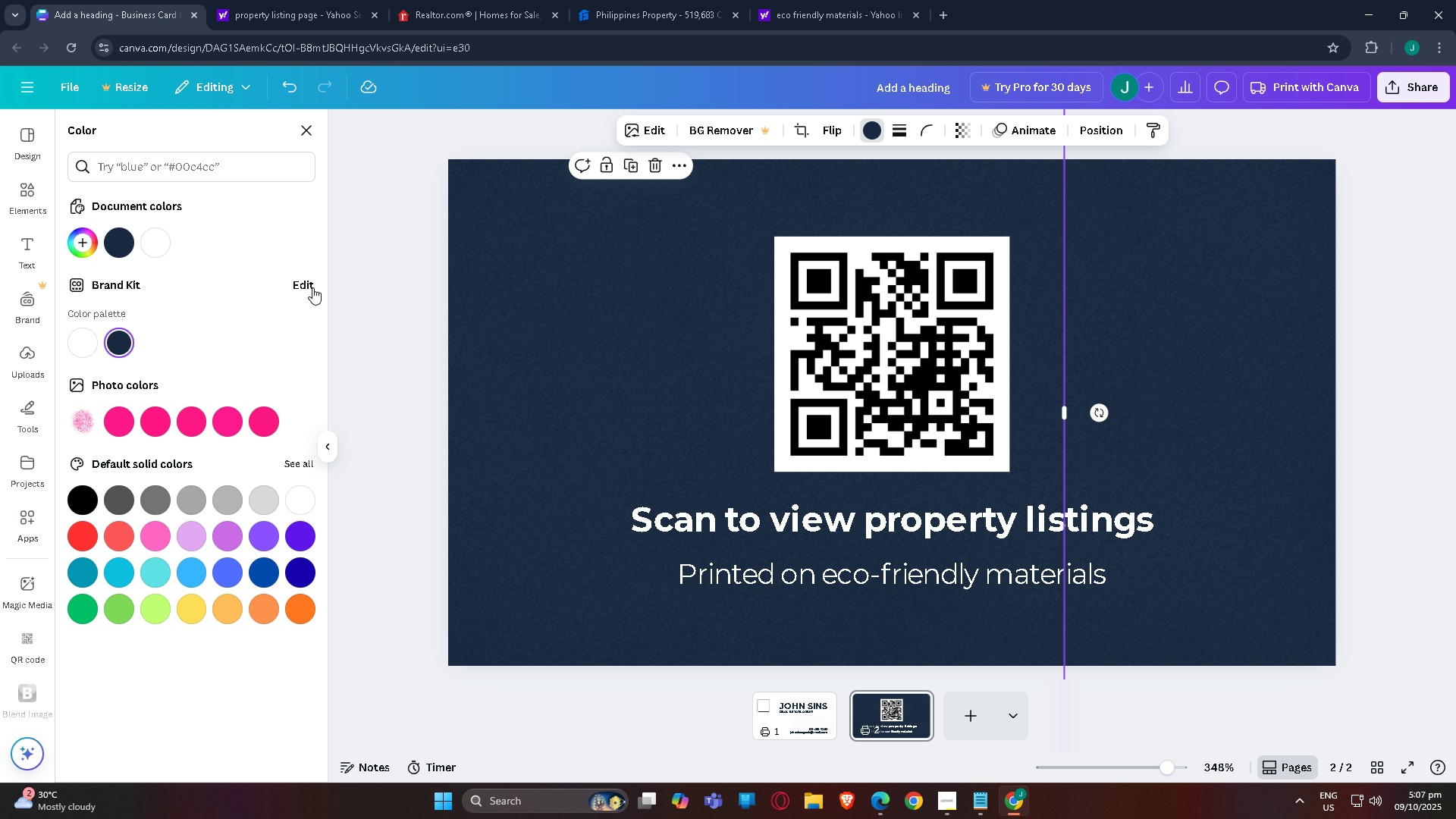 
left_click([312, 287])
 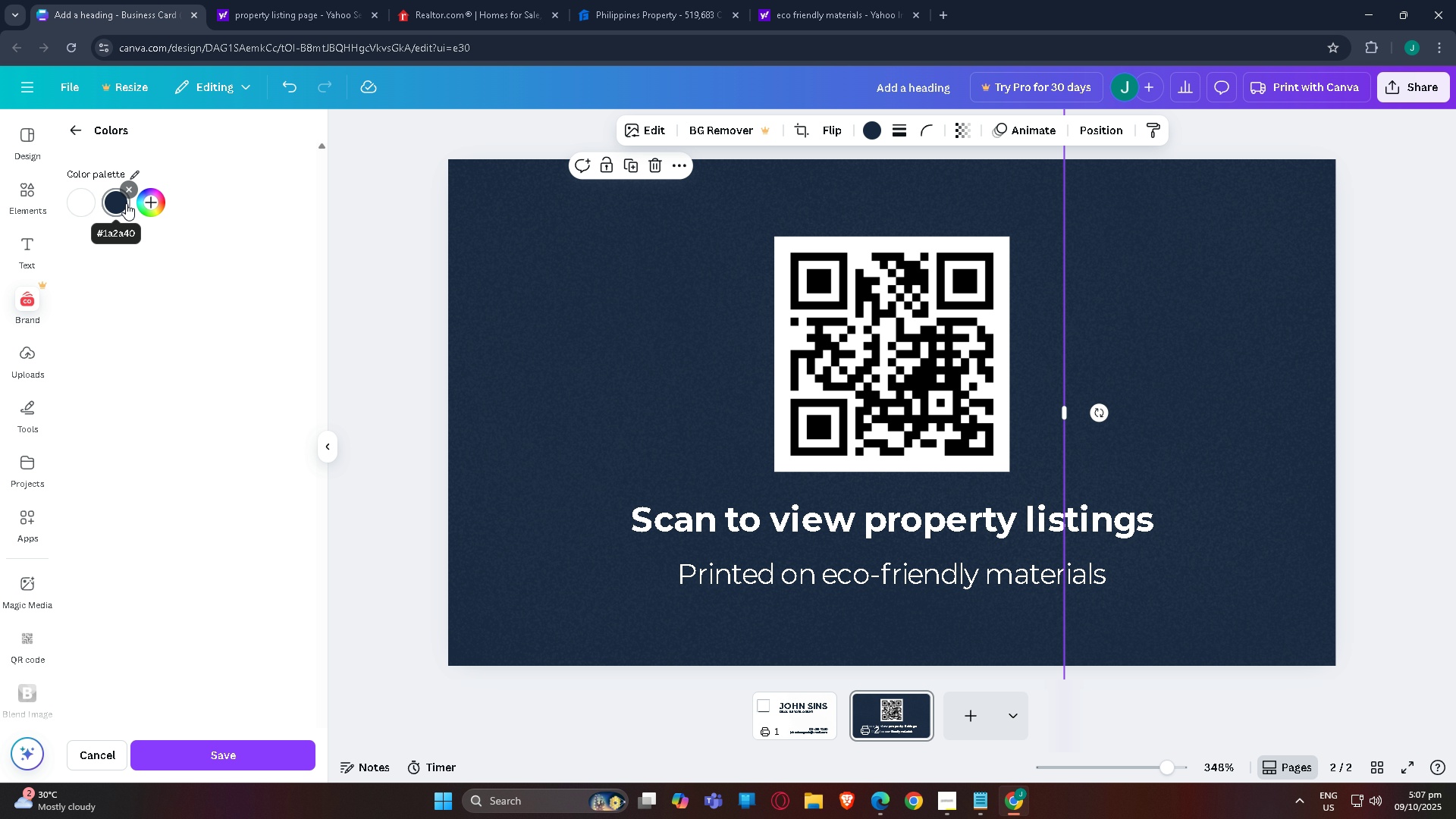 
left_click([123, 203])
 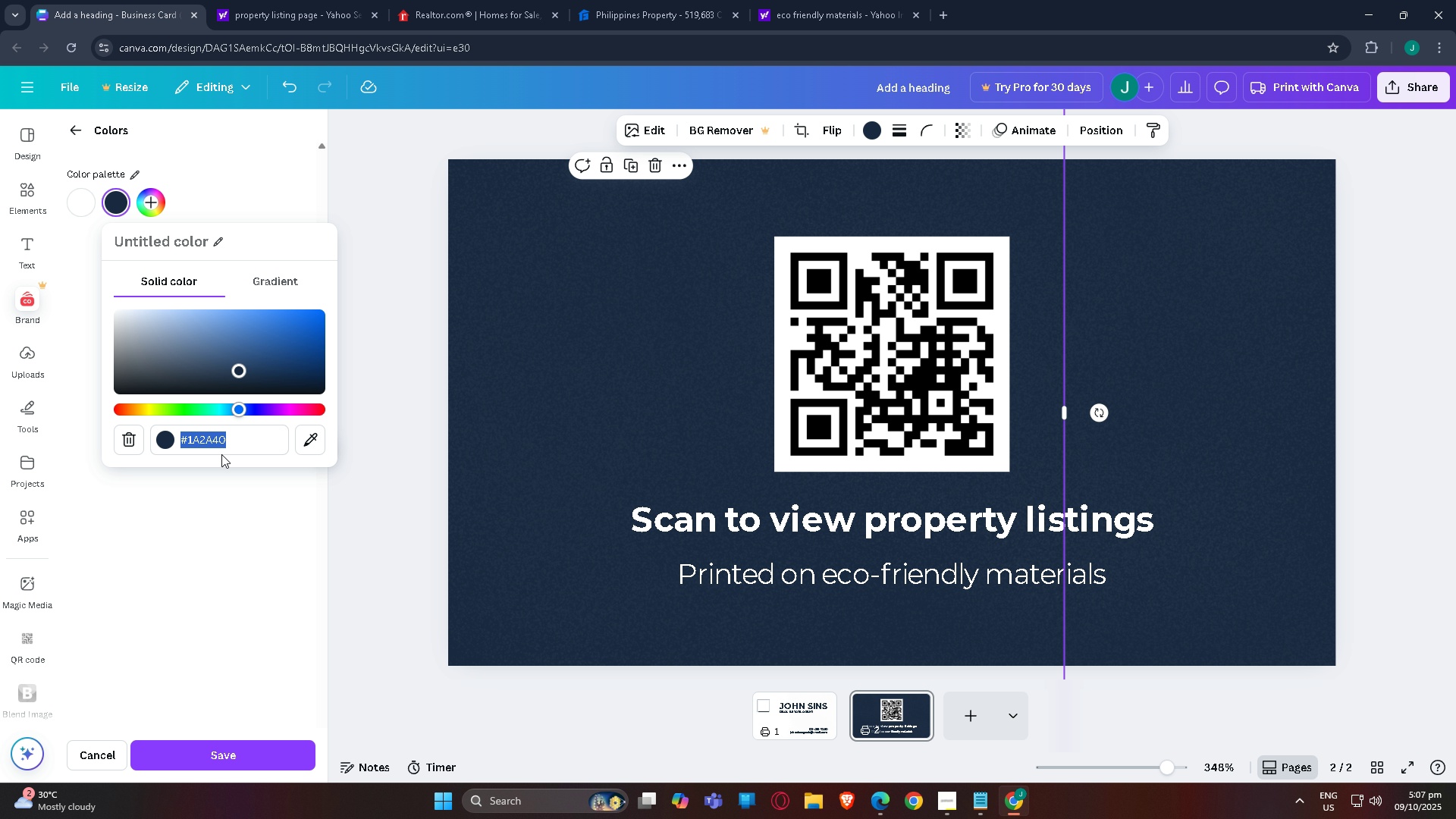 
key(Control+C)
 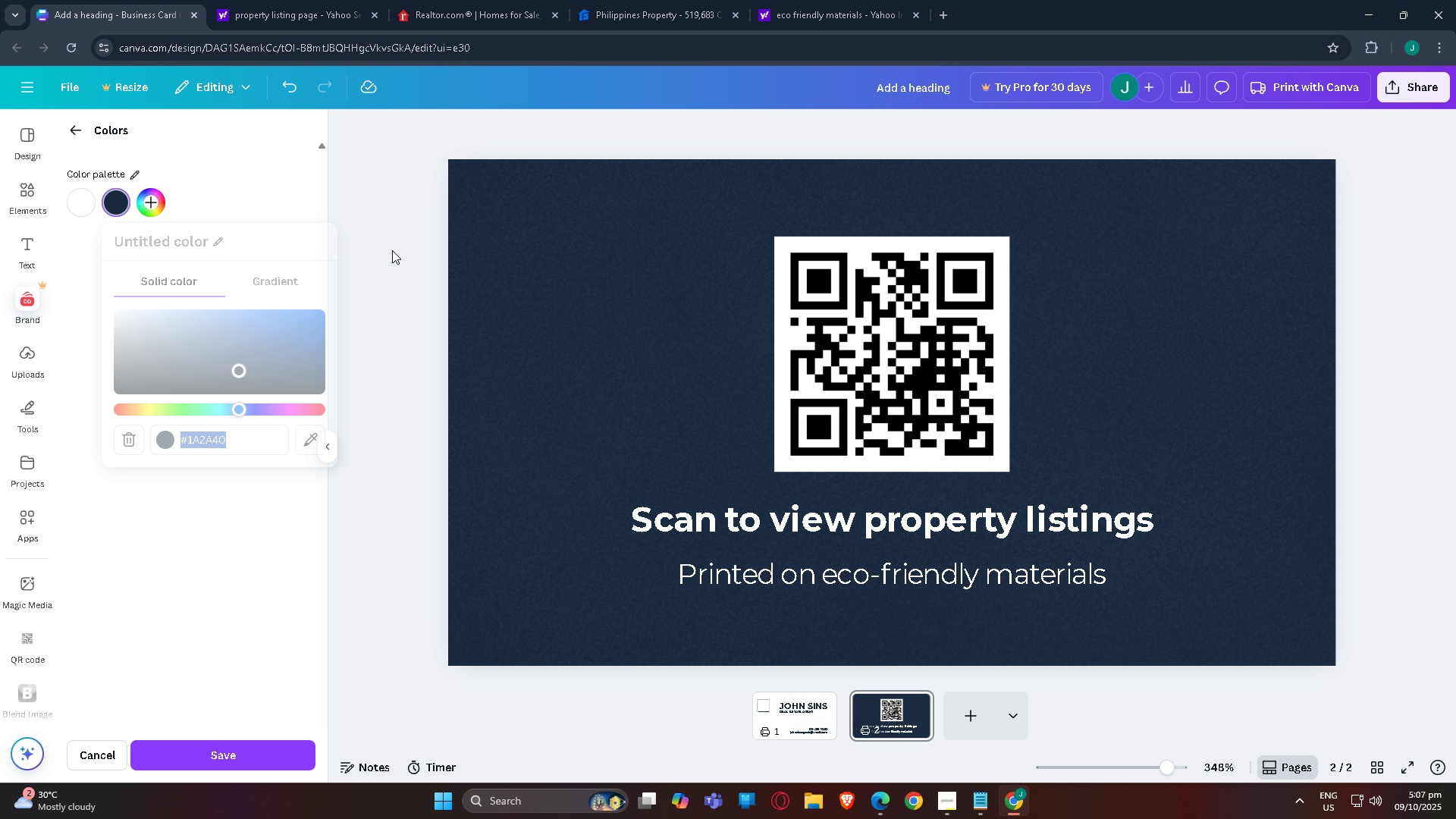 
double_click([934, 367])
 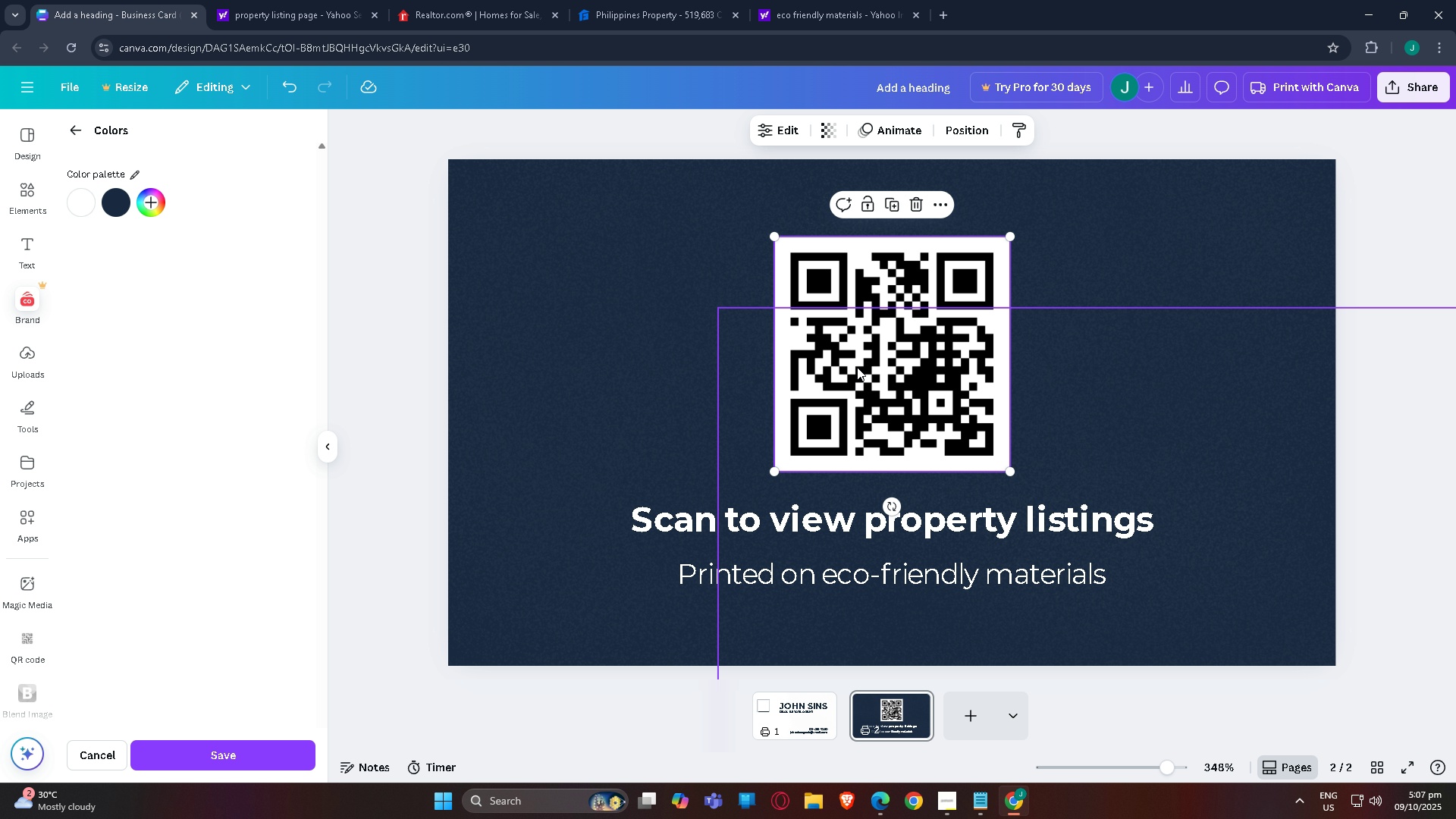 
double_click([886, 313])
 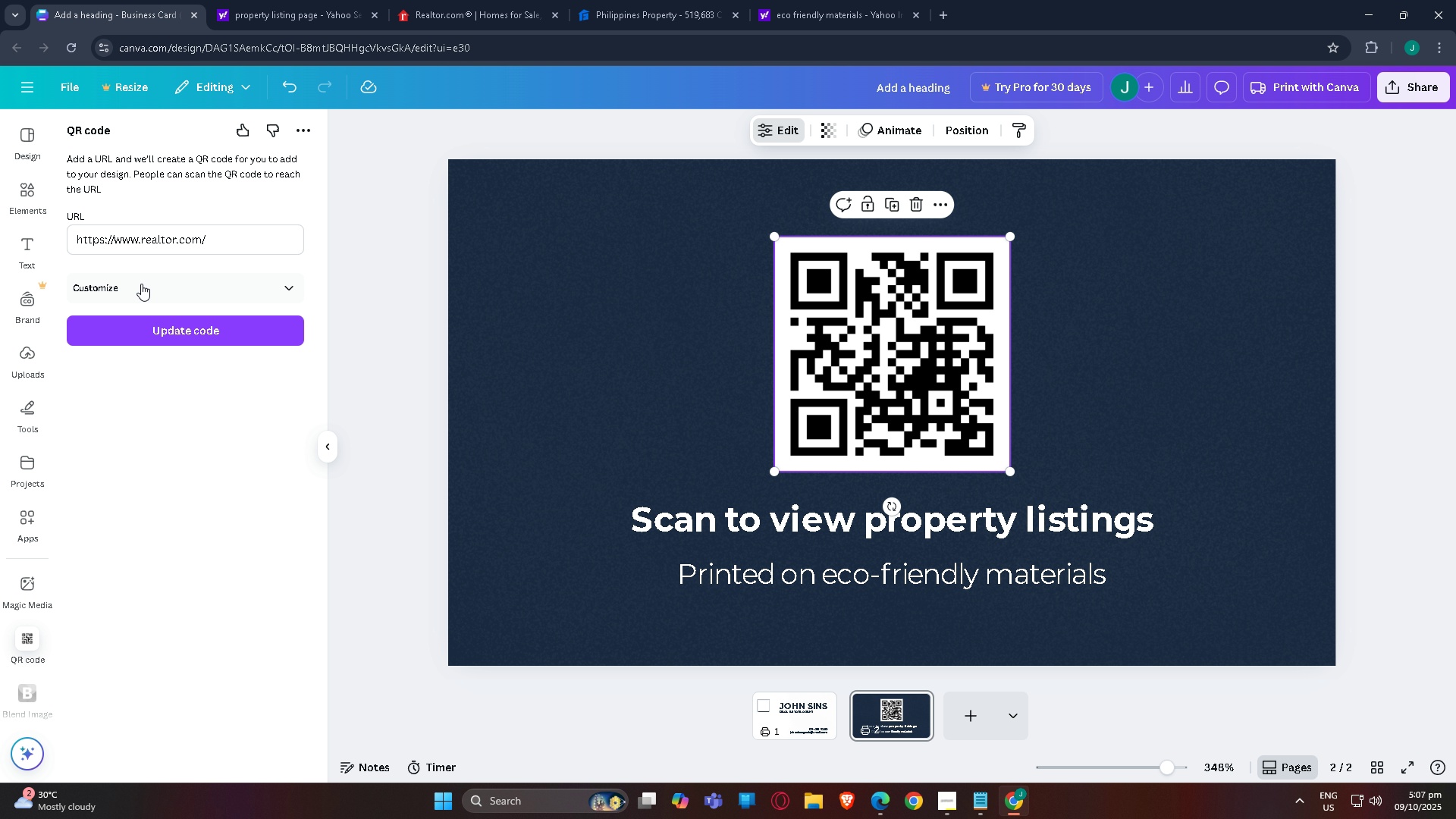 
left_click([172, 281])
 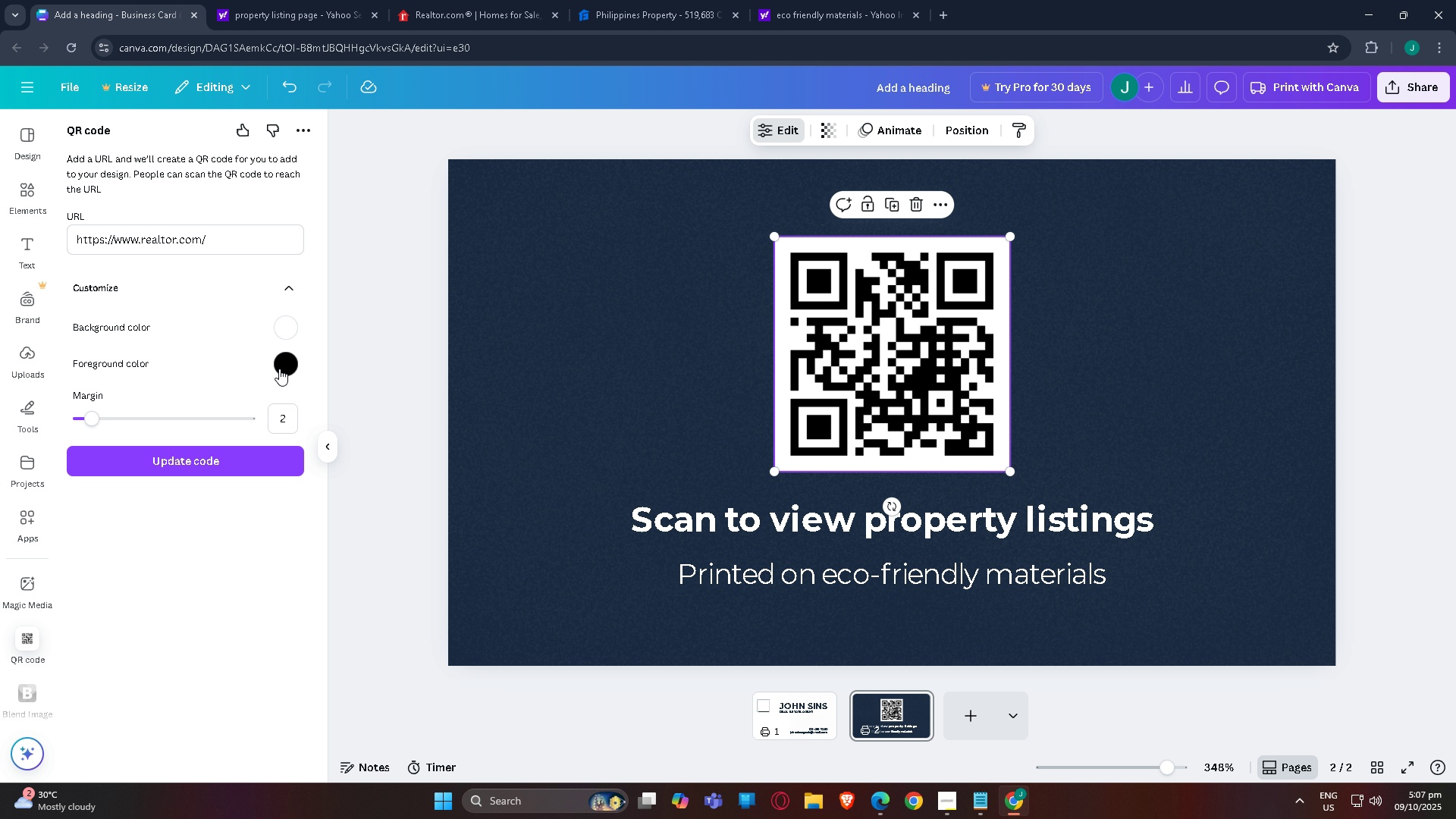 
left_click([279, 369])
 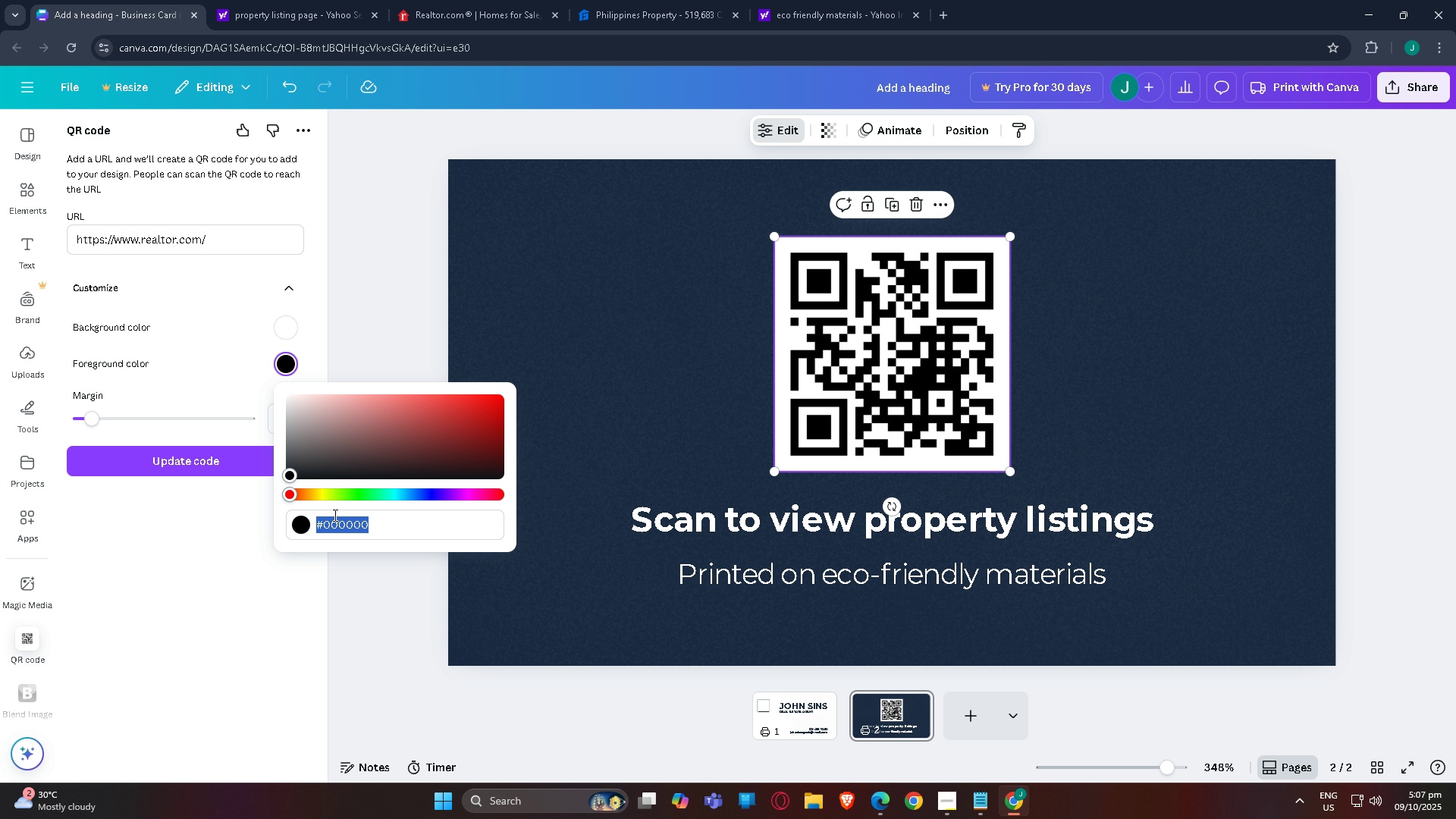 
key(Control+V)
 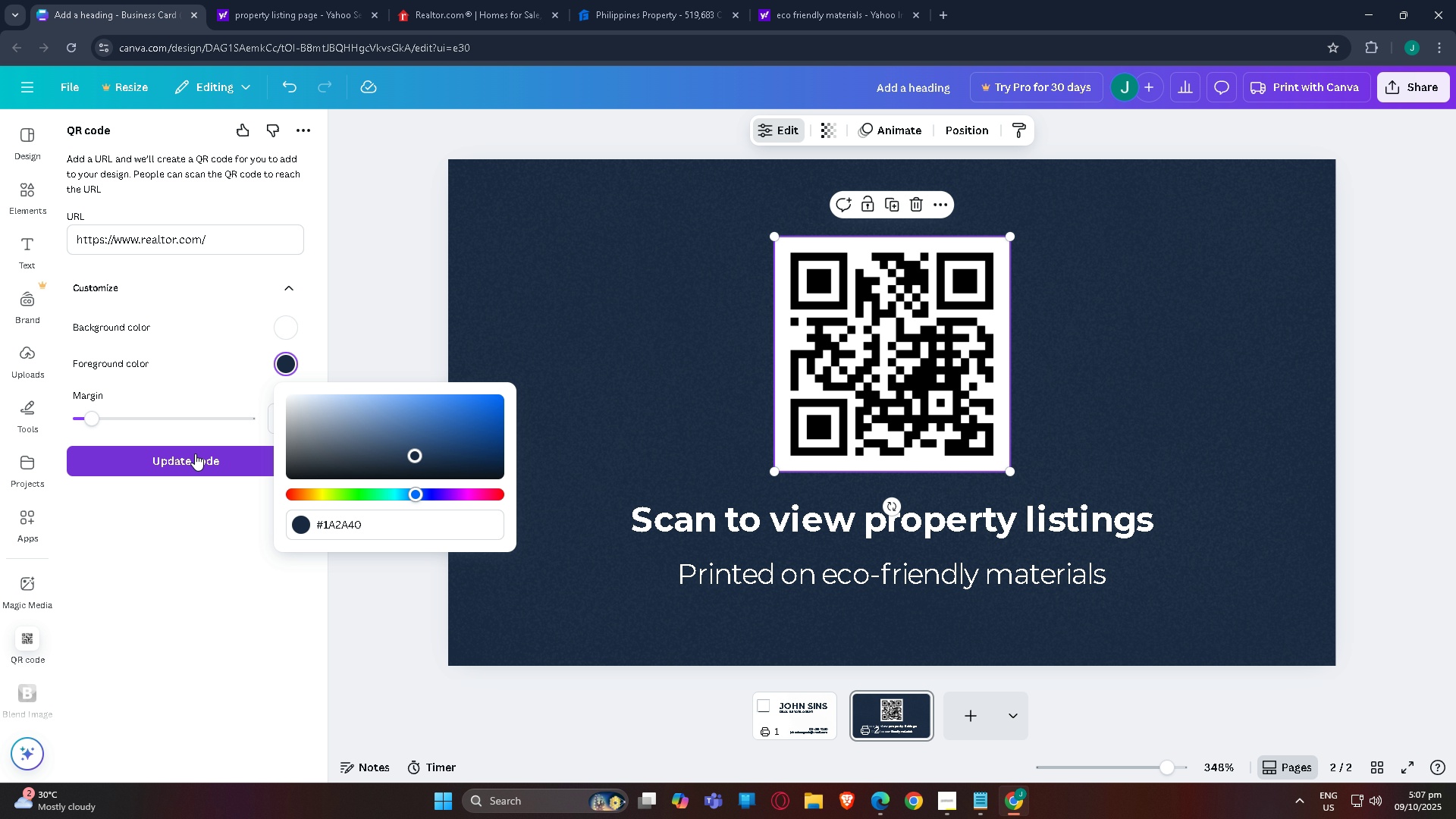 
left_click([195, 453])
 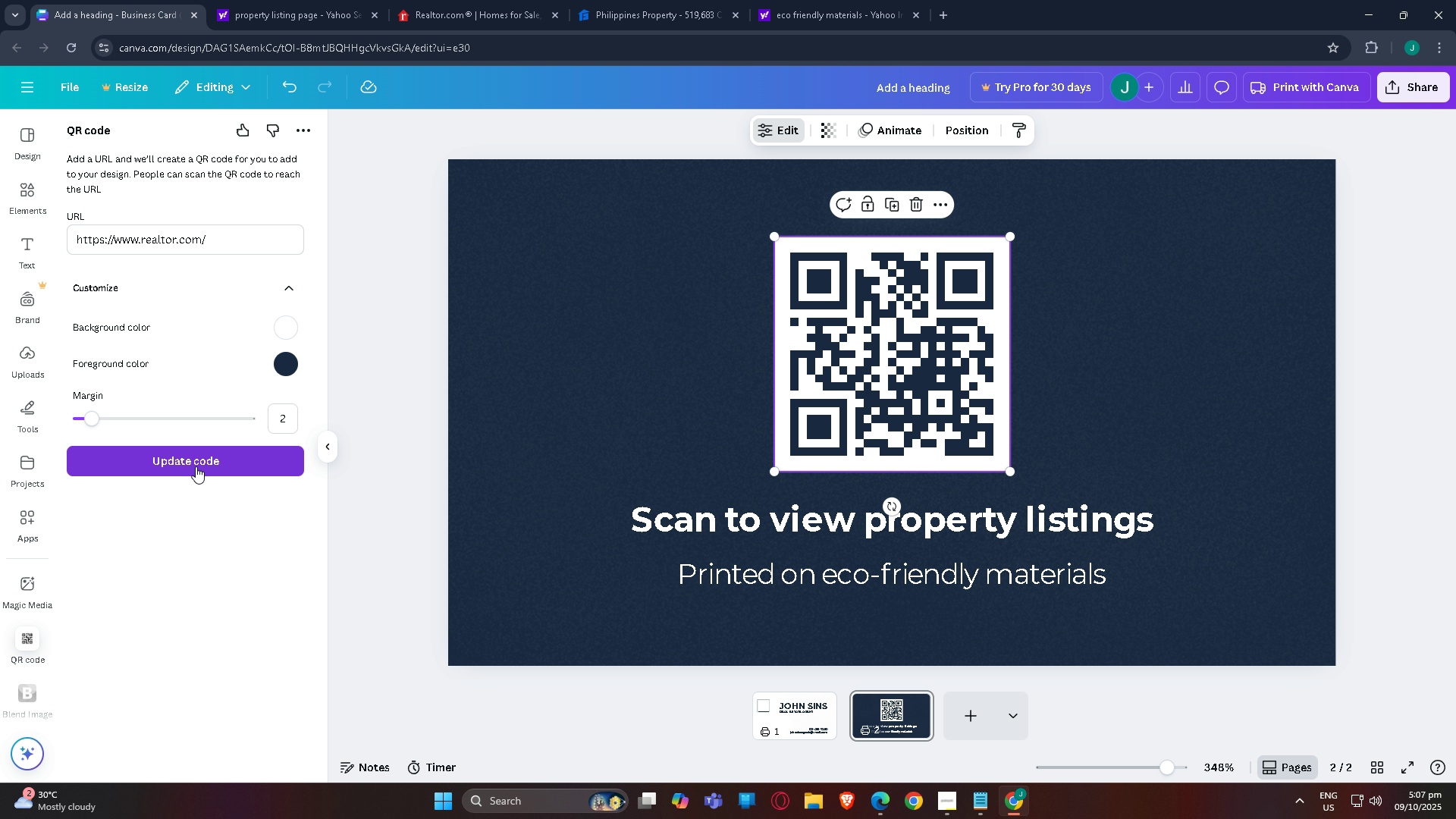 
left_click([156, 567])
 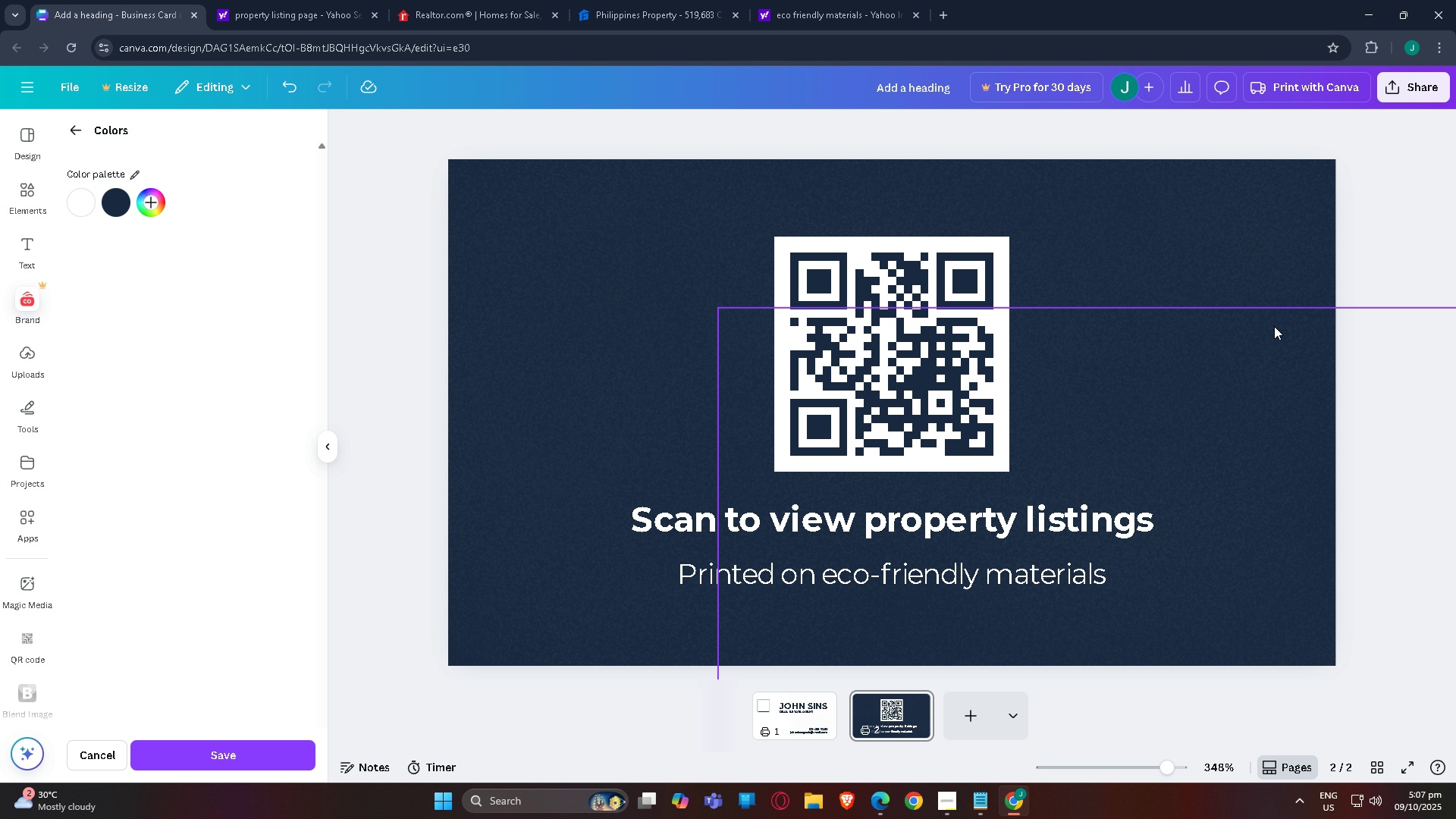 
left_click([1380, 274])
 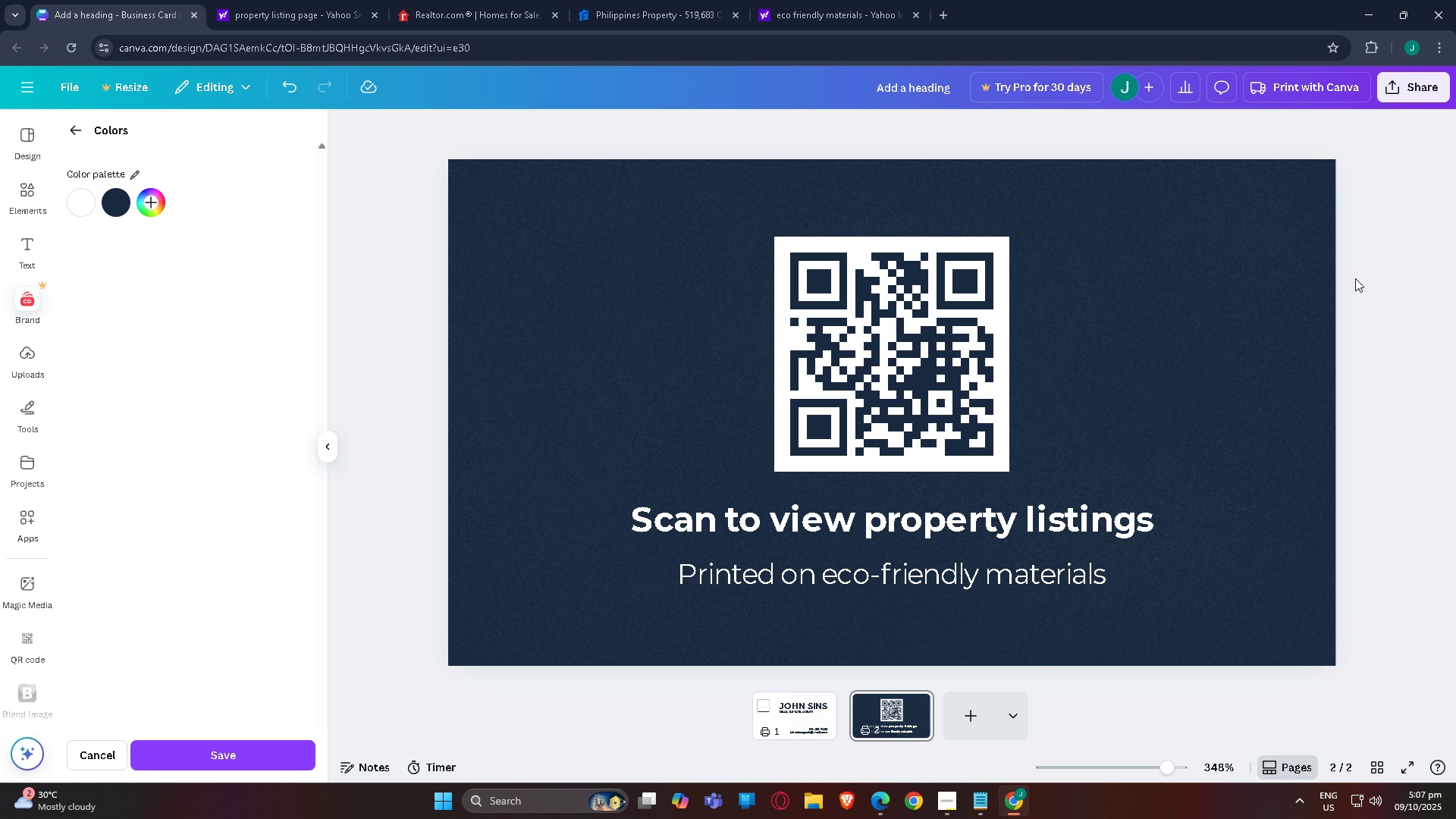 
scroll: coordinate [1313, 302], scroll_direction: up, amount: 2.0
 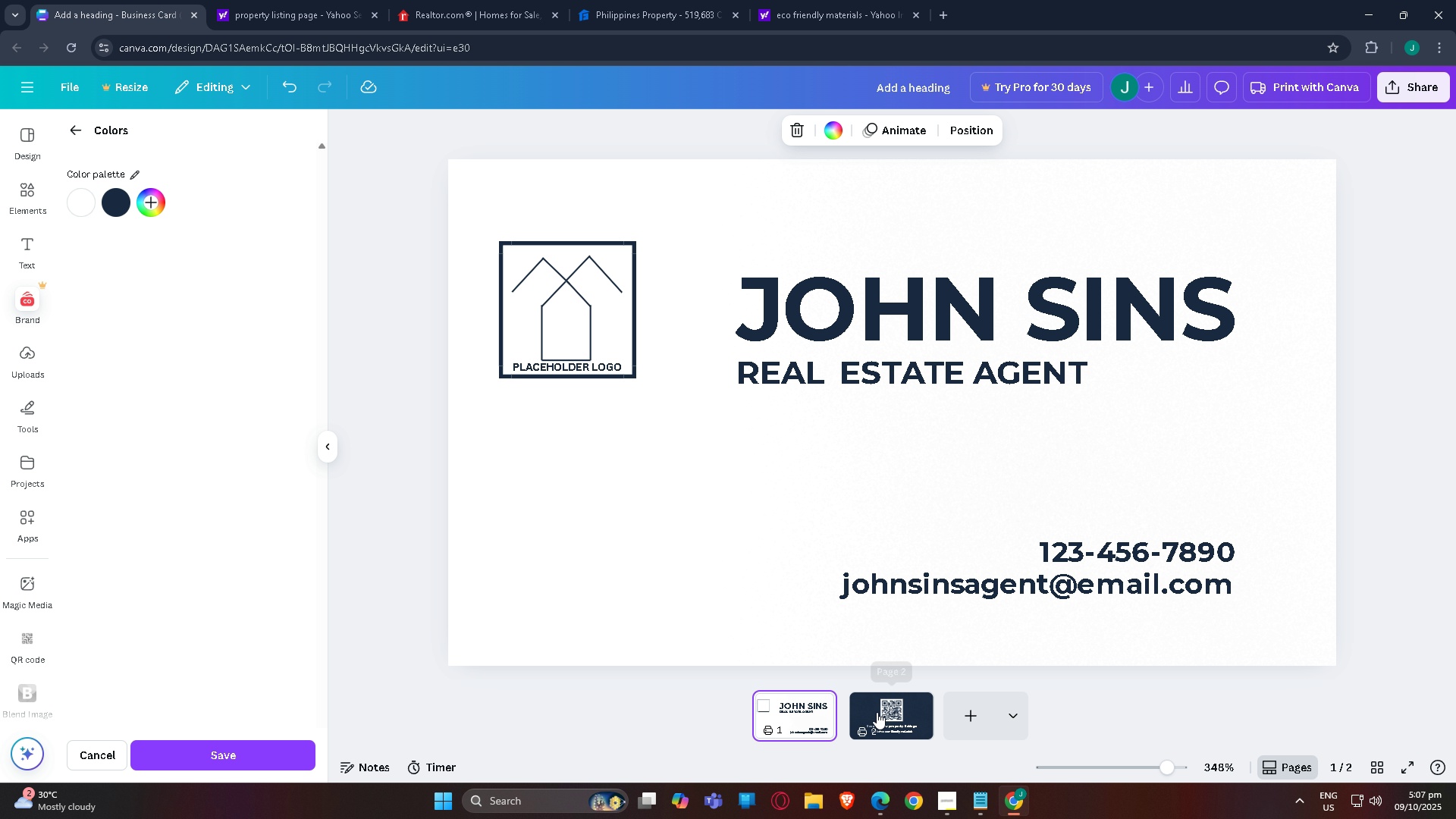 
left_click([877, 712])
 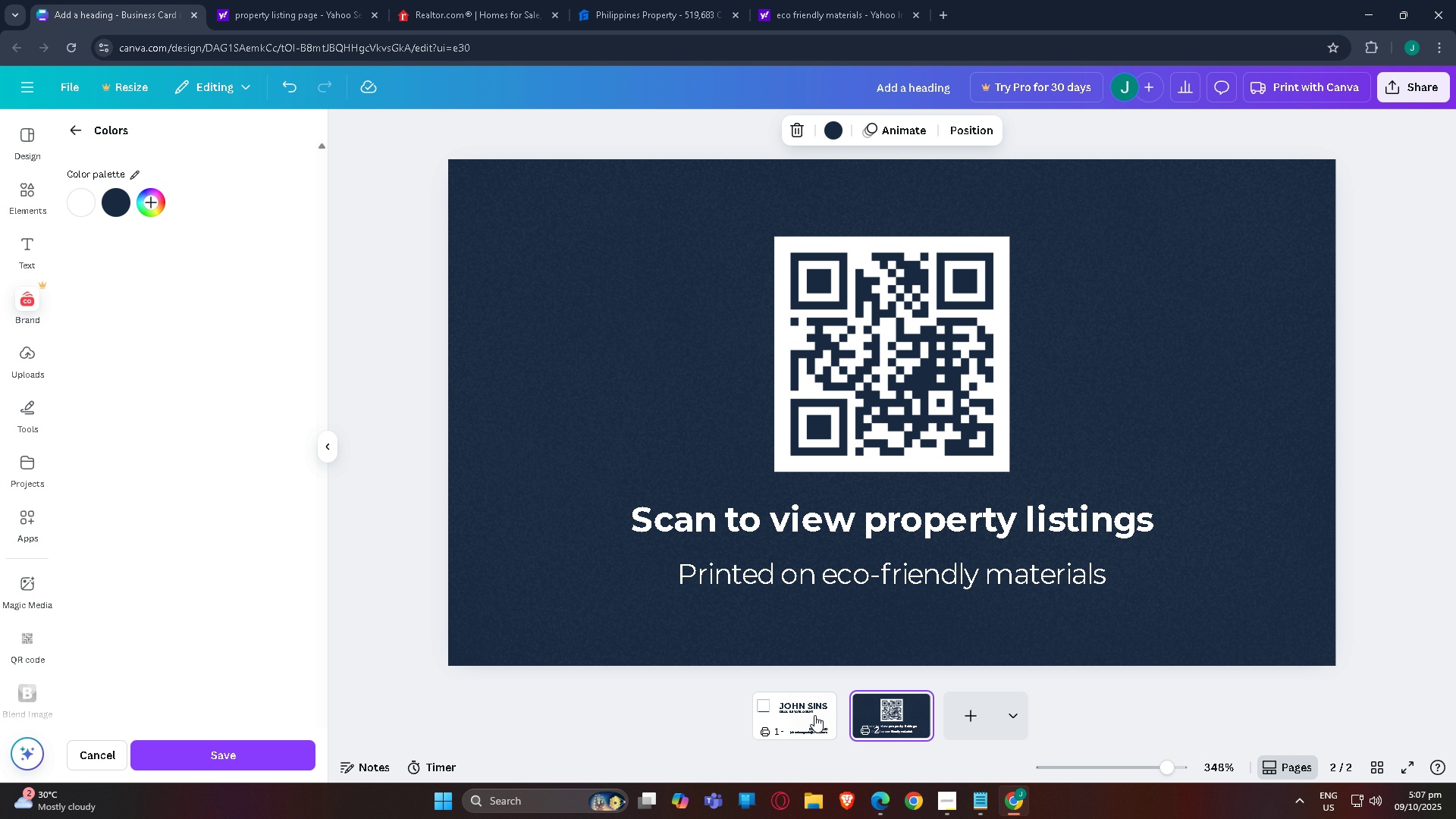 
left_click([814, 715])
 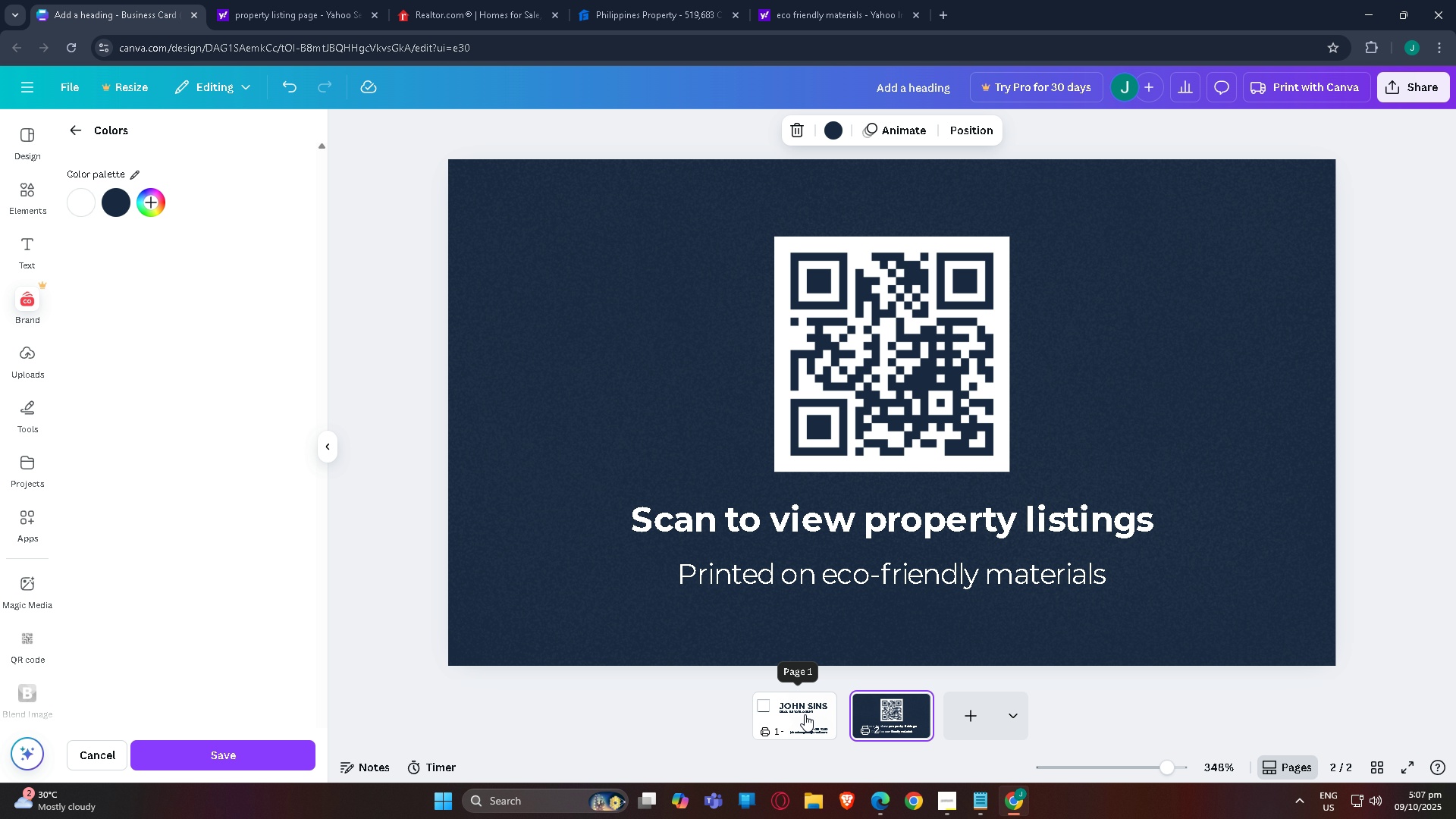 
left_click([805, 714])
 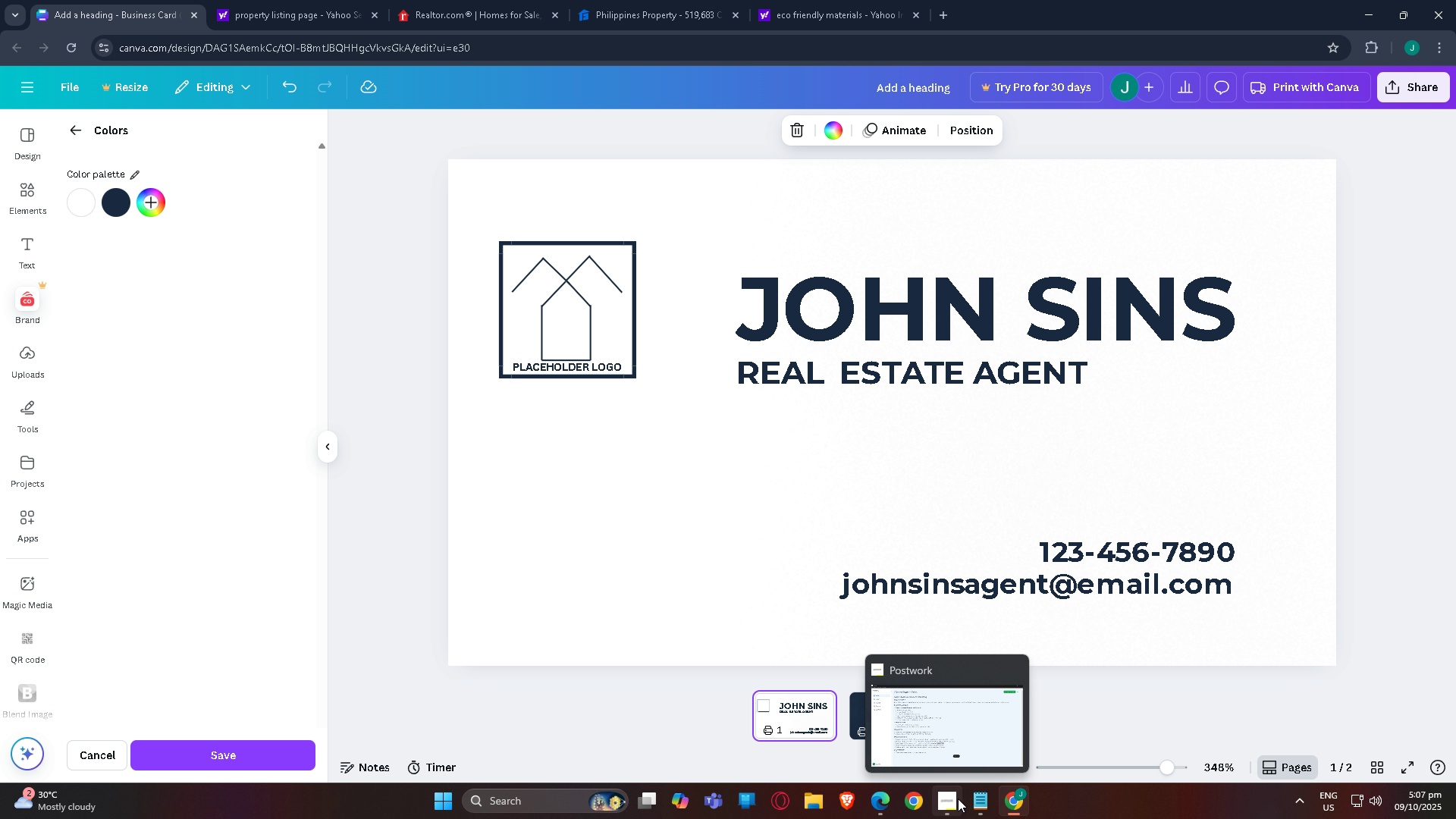 
left_click([952, 799])